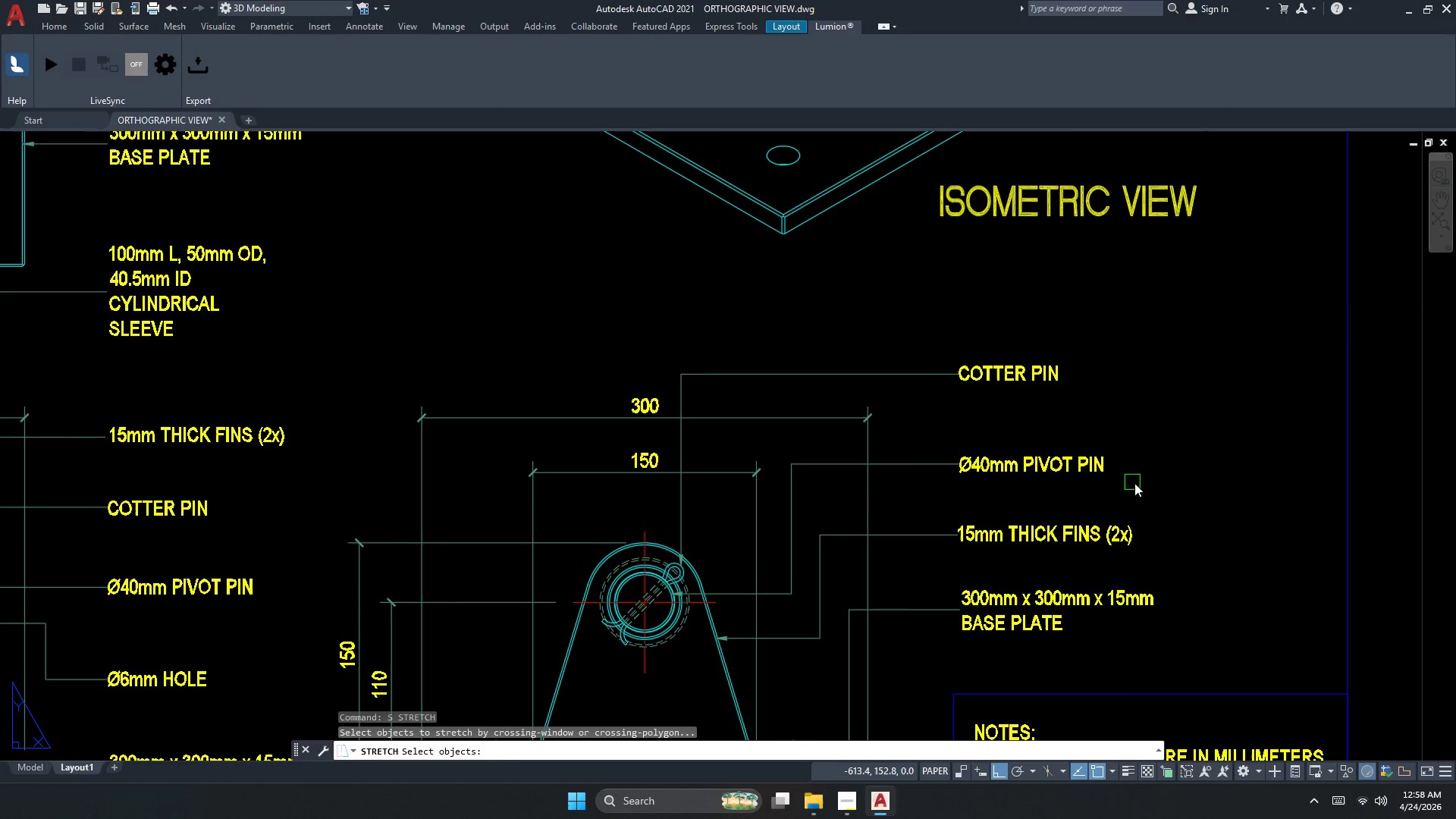 
left_click_drag(start_coordinate=[1141, 487], to_coordinate=[1087, 473])
 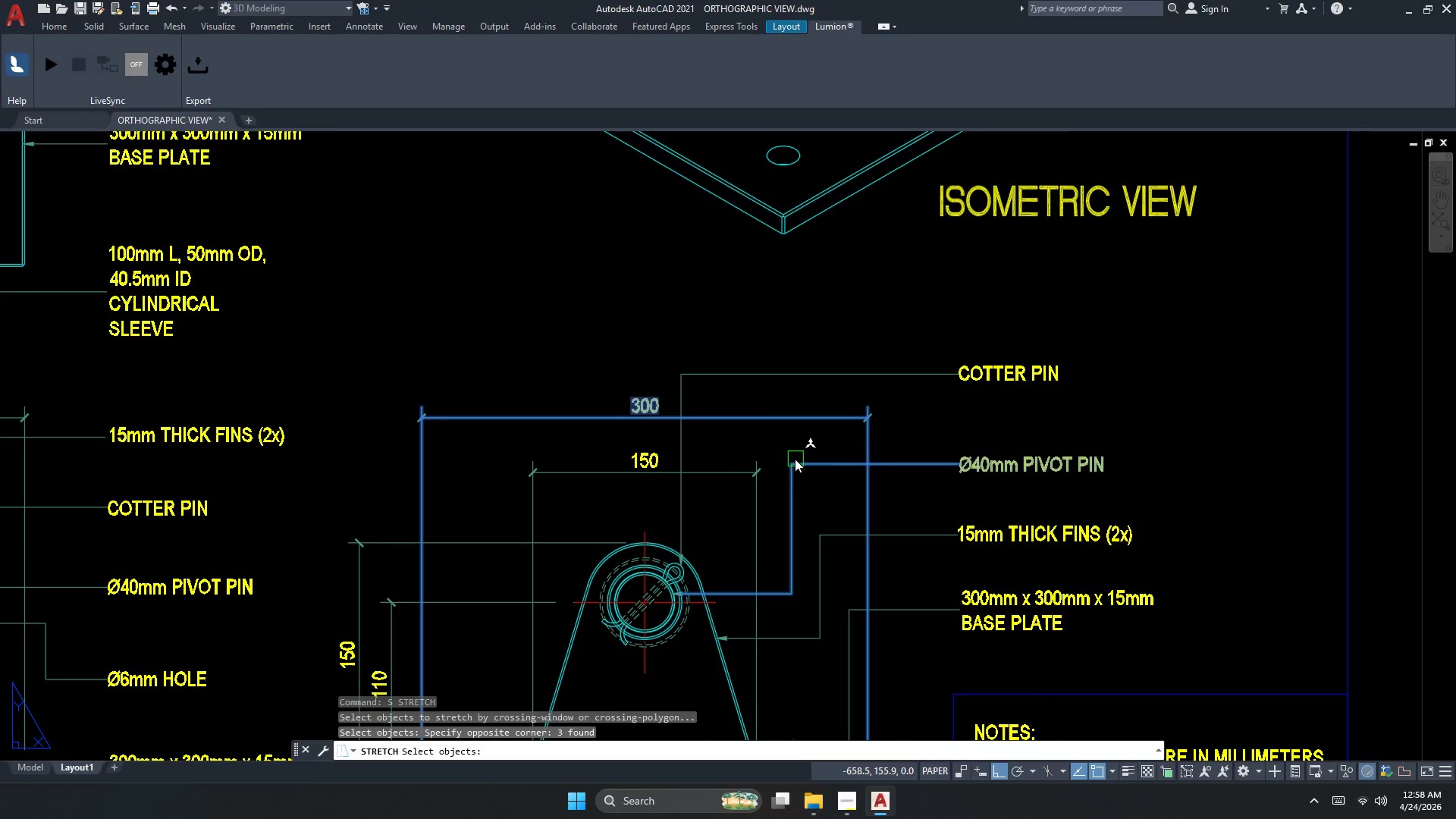 
key(Space)
 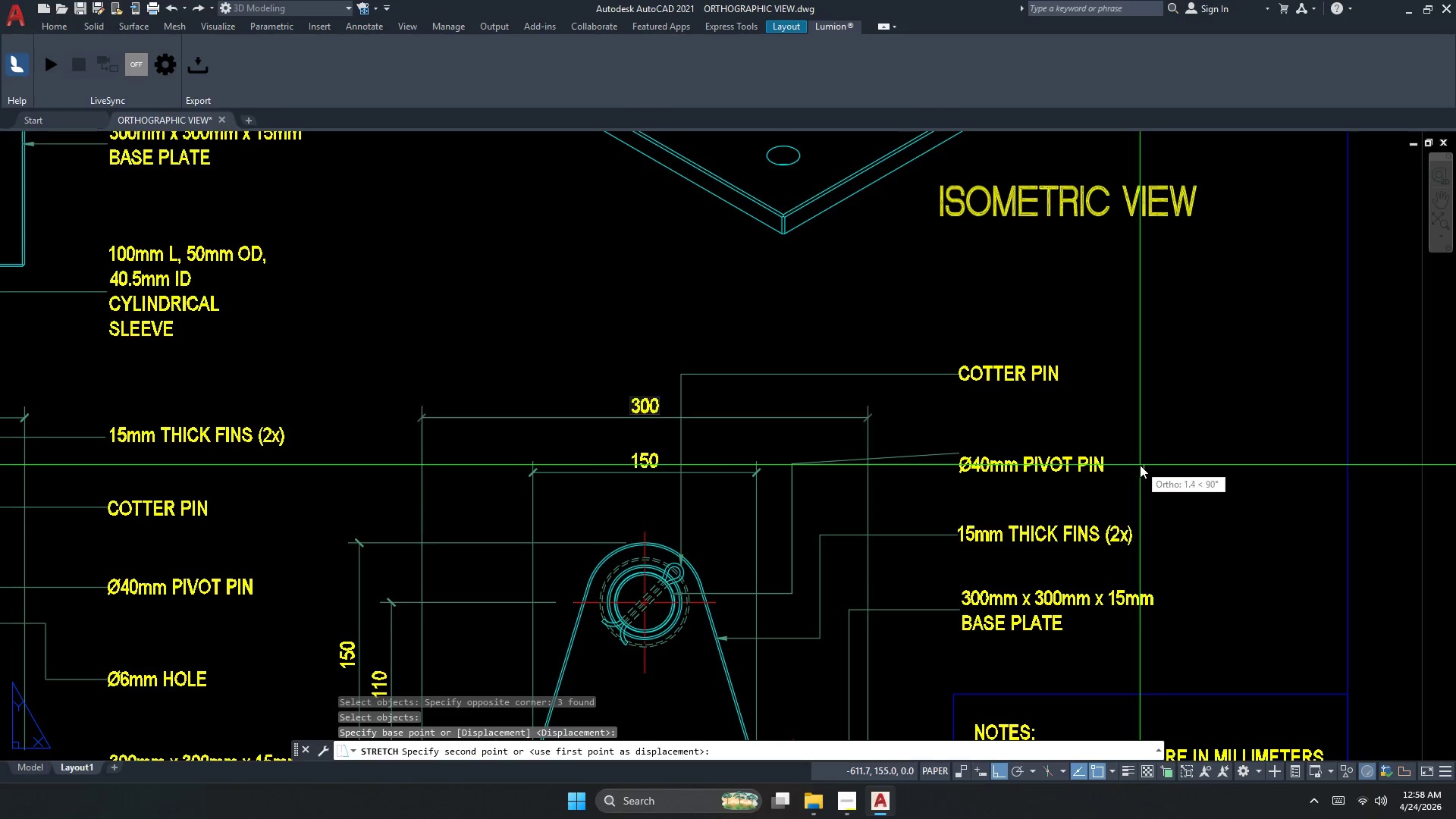 
key(Escape)
 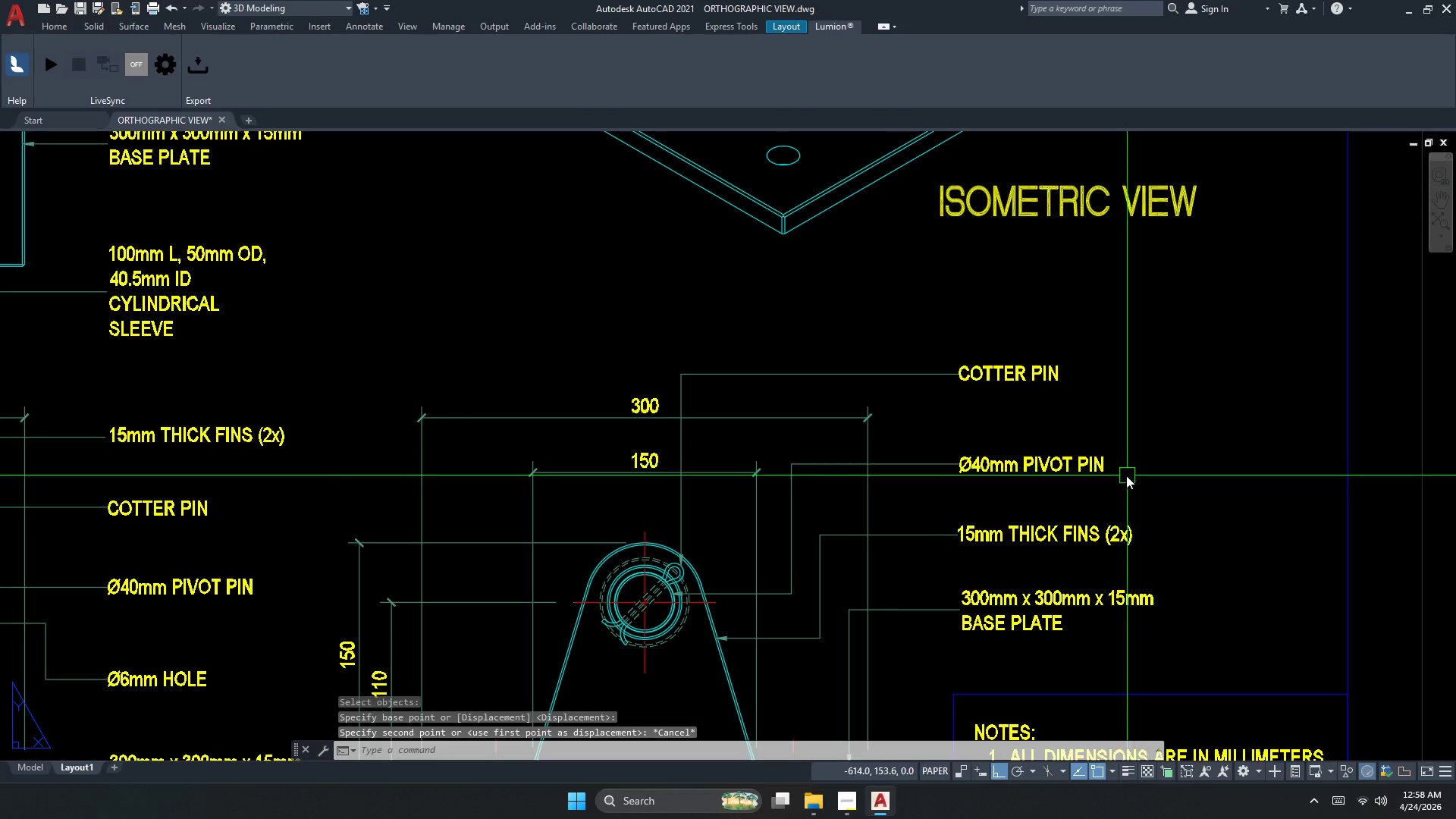 
key(S)
 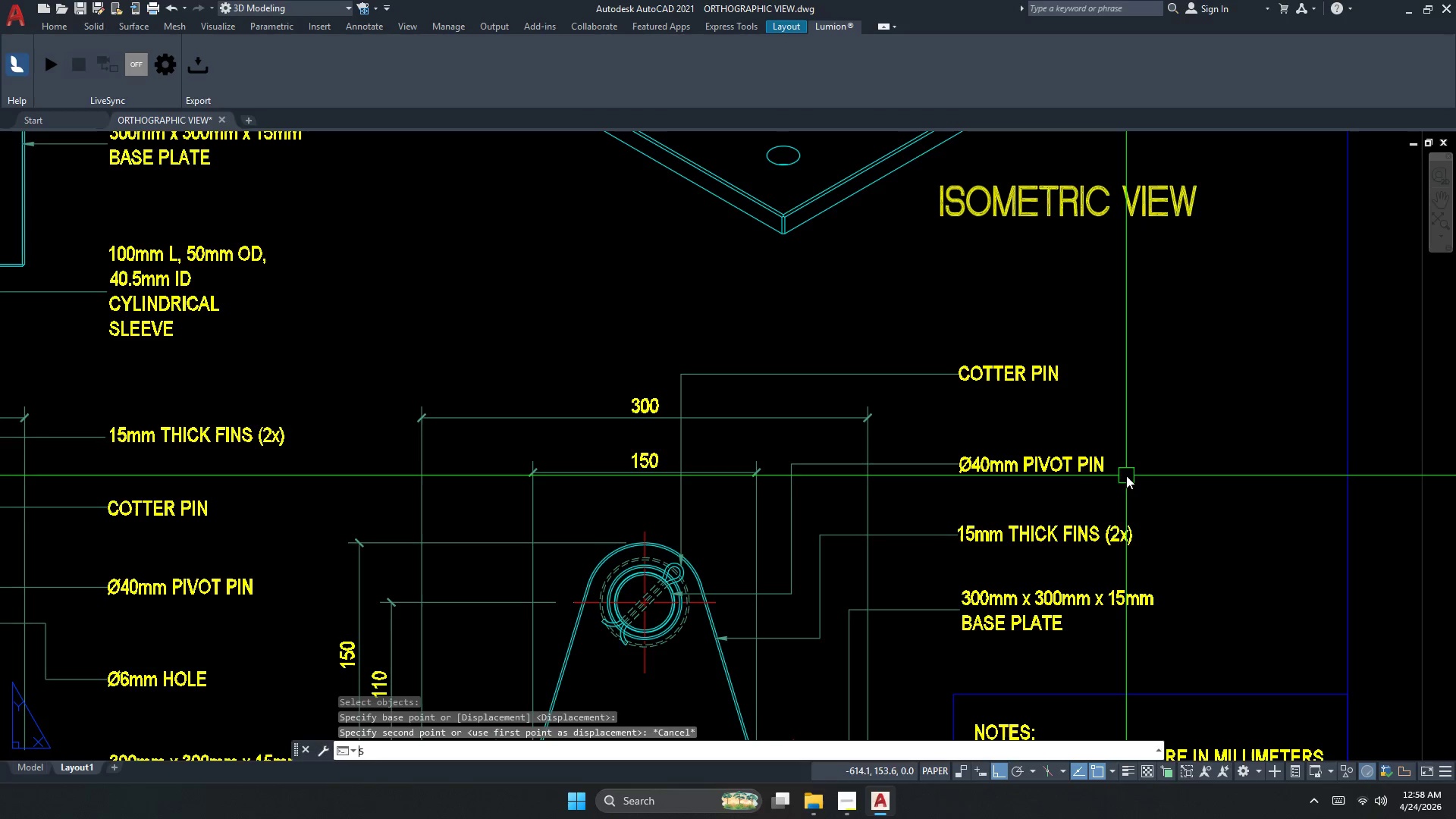 
key(Space)
 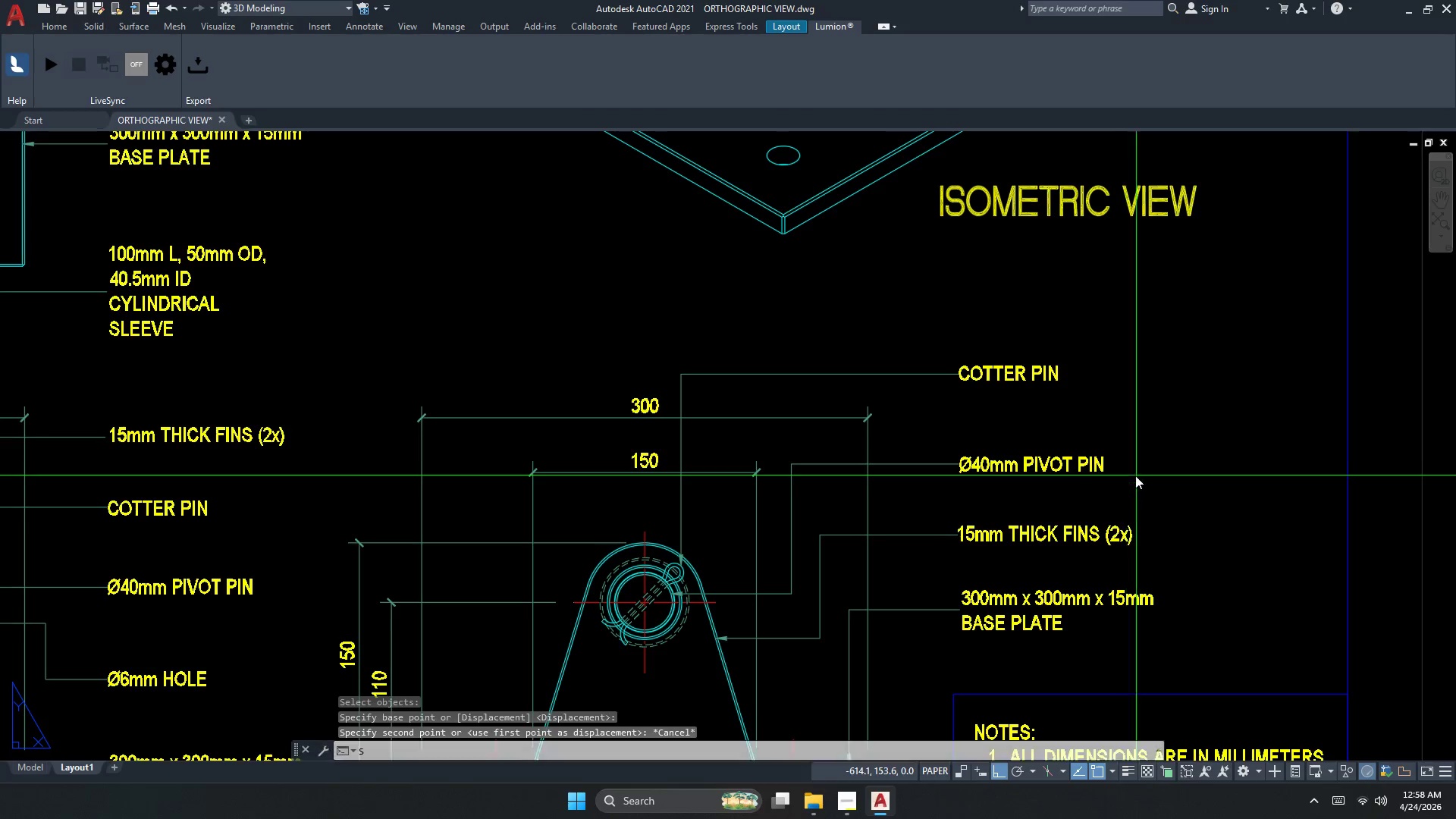 
left_click_drag(start_coordinate=[1136, 475], to_coordinate=[1114, 473])
 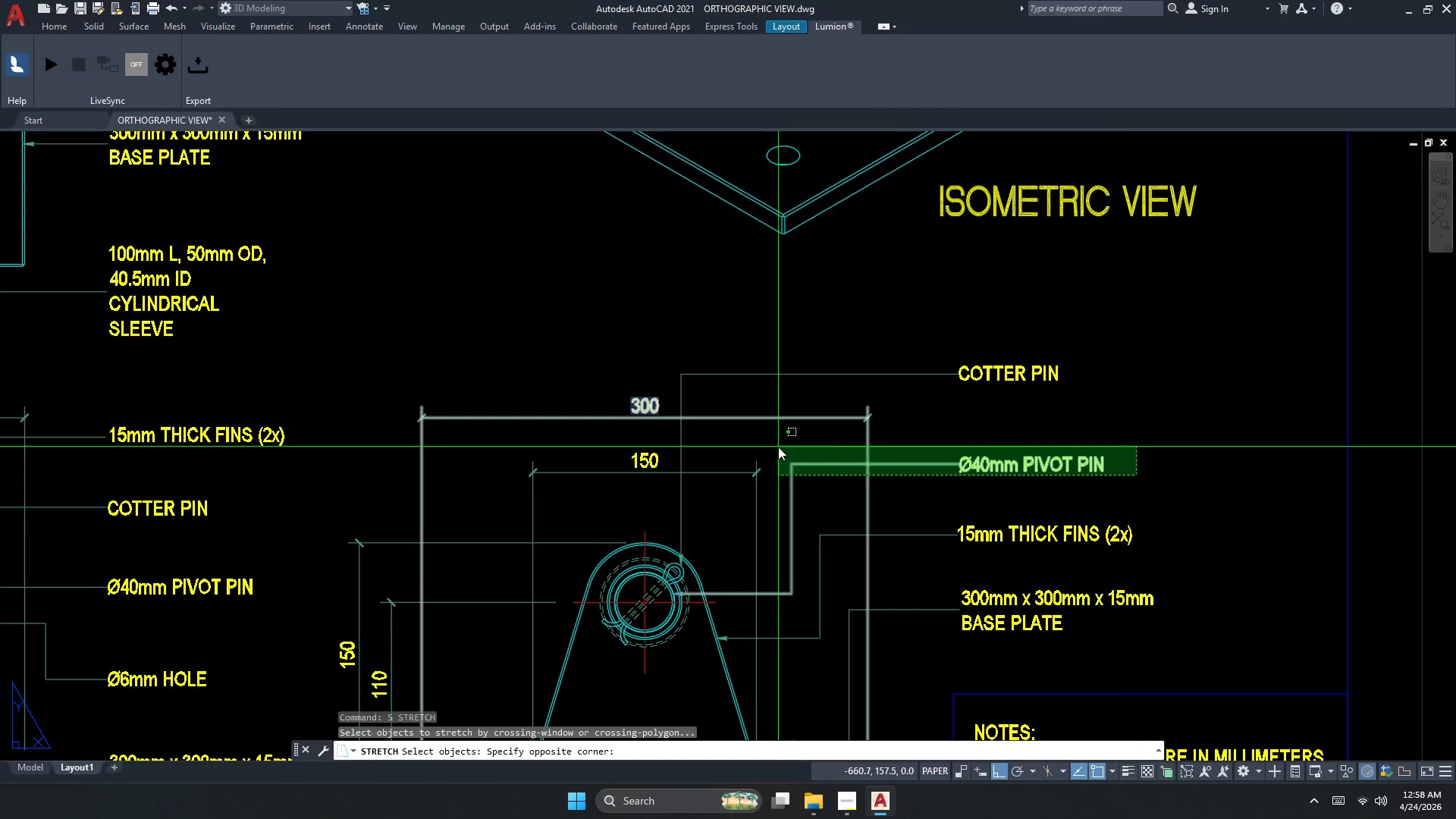 
key(Space)
 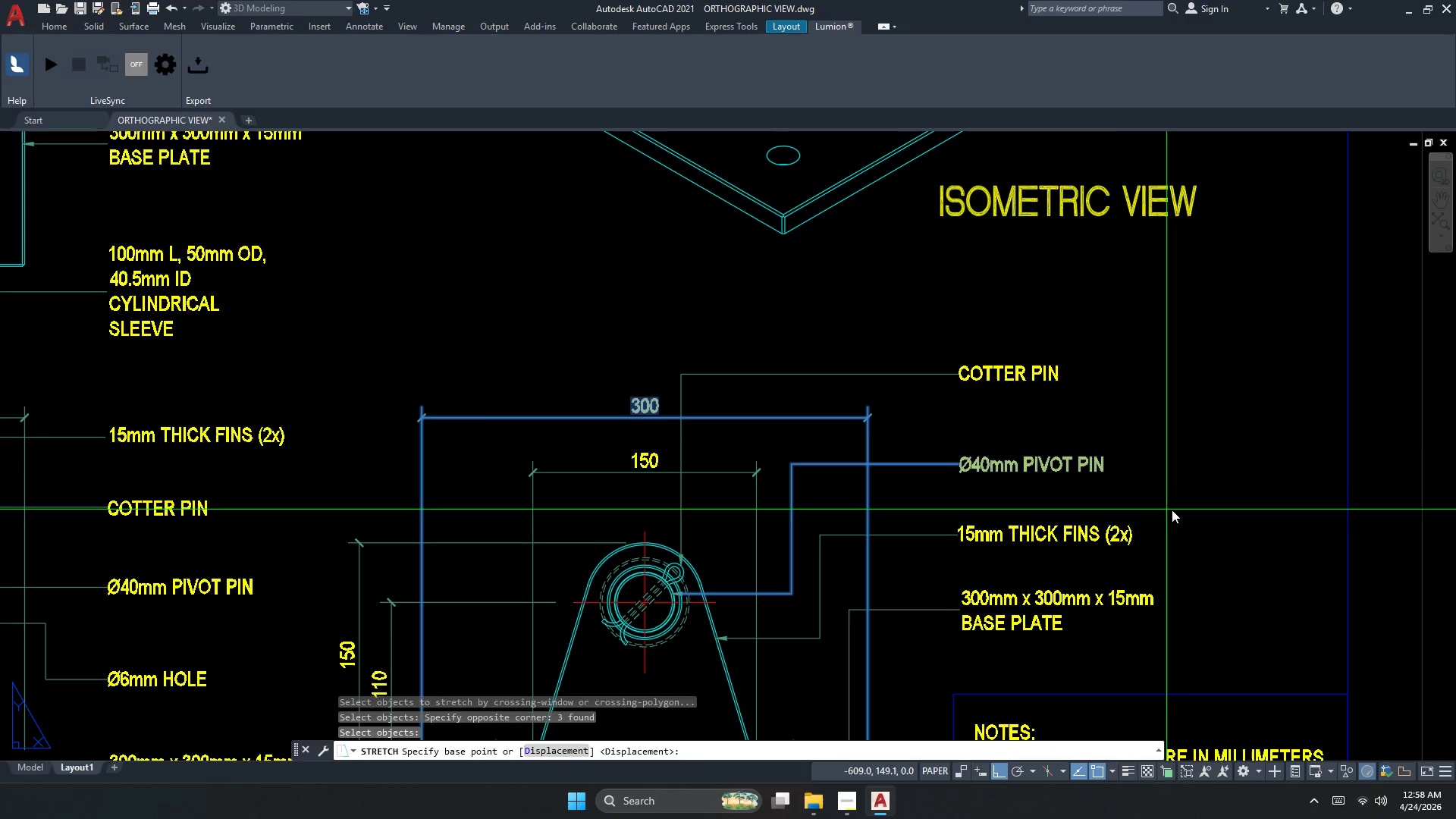 
left_click_drag(start_coordinate=[1179, 508], to_coordinate=[1179, 502])
 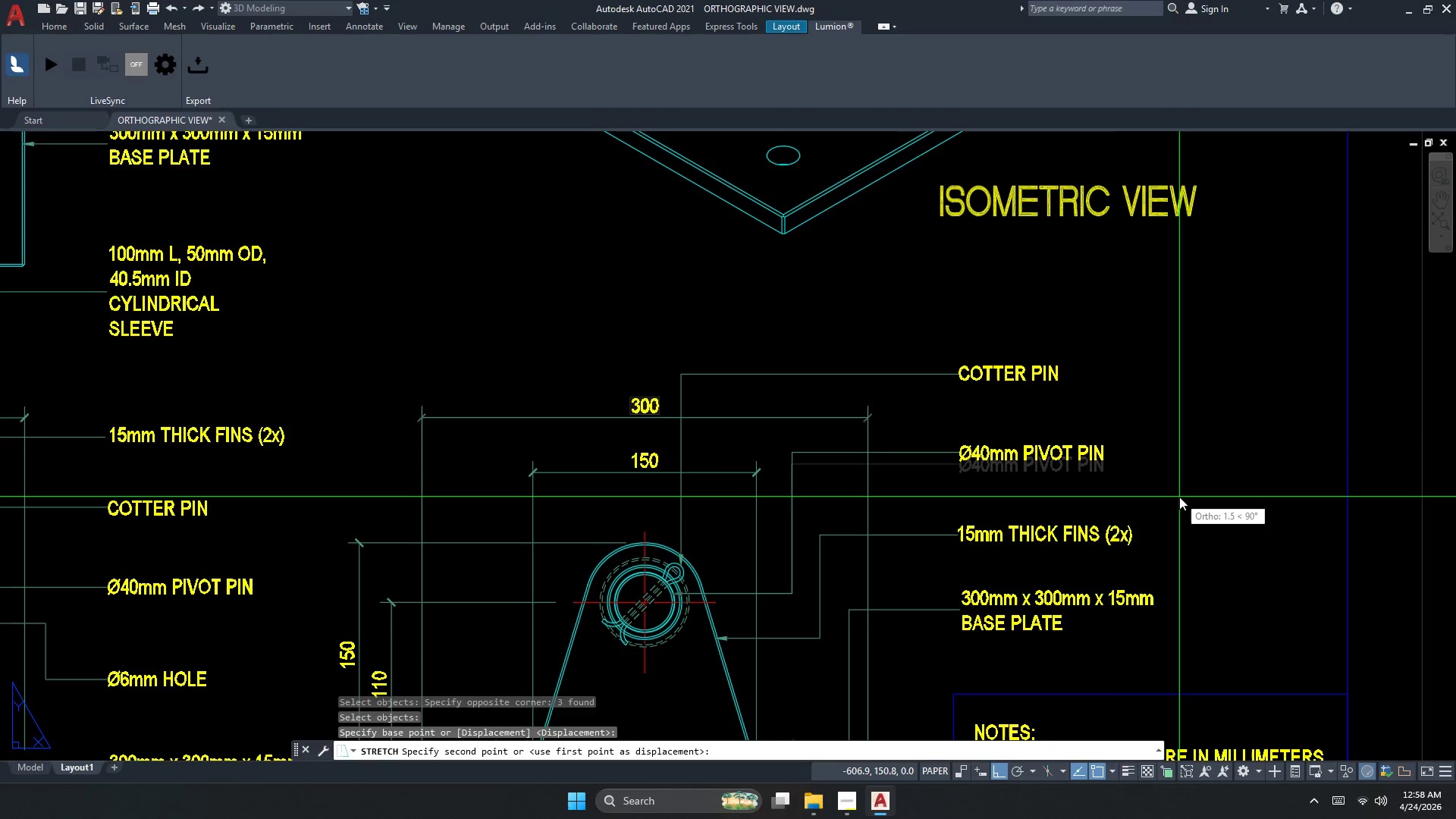 
key(Escape)
 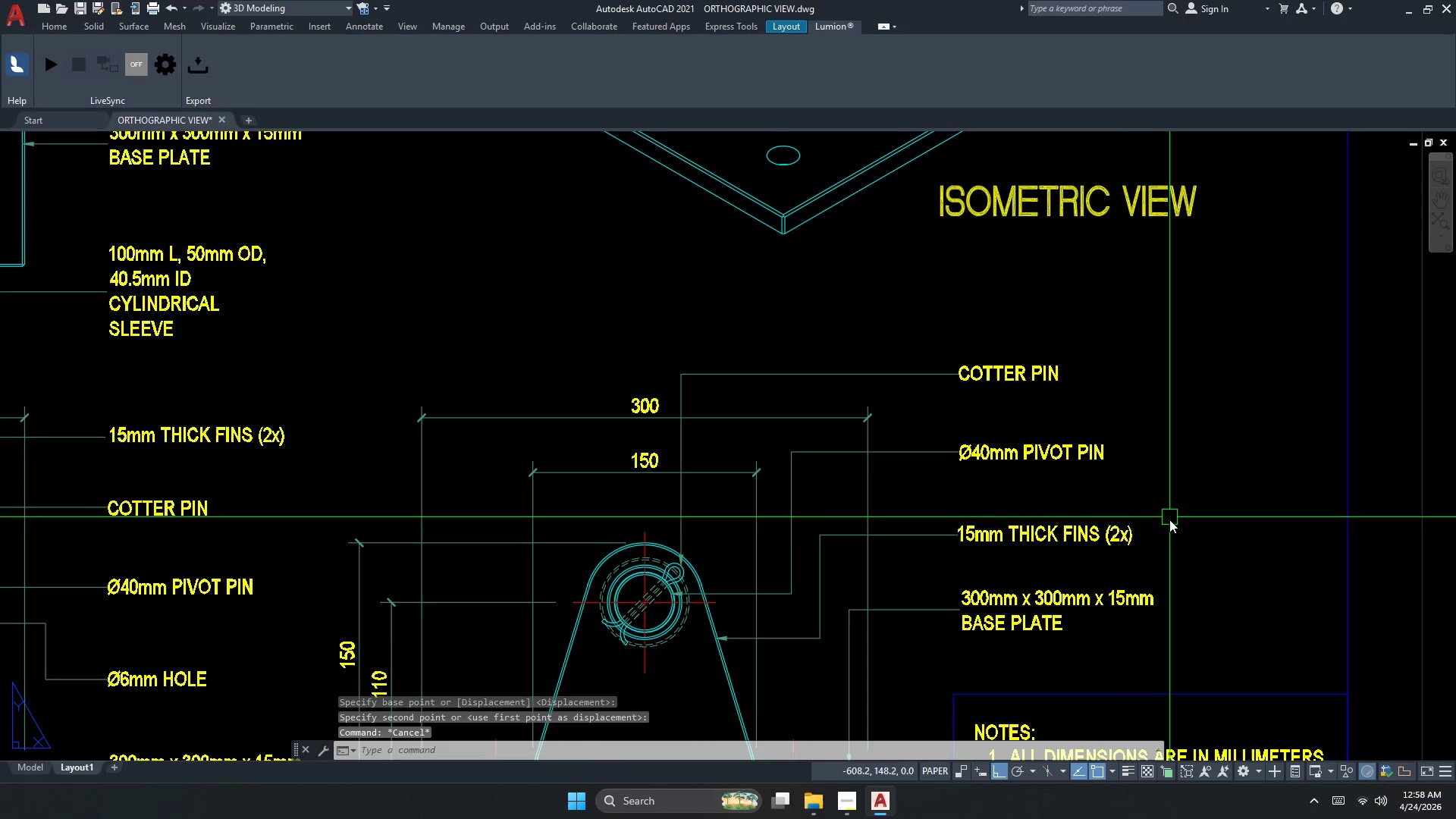 
key(S)
 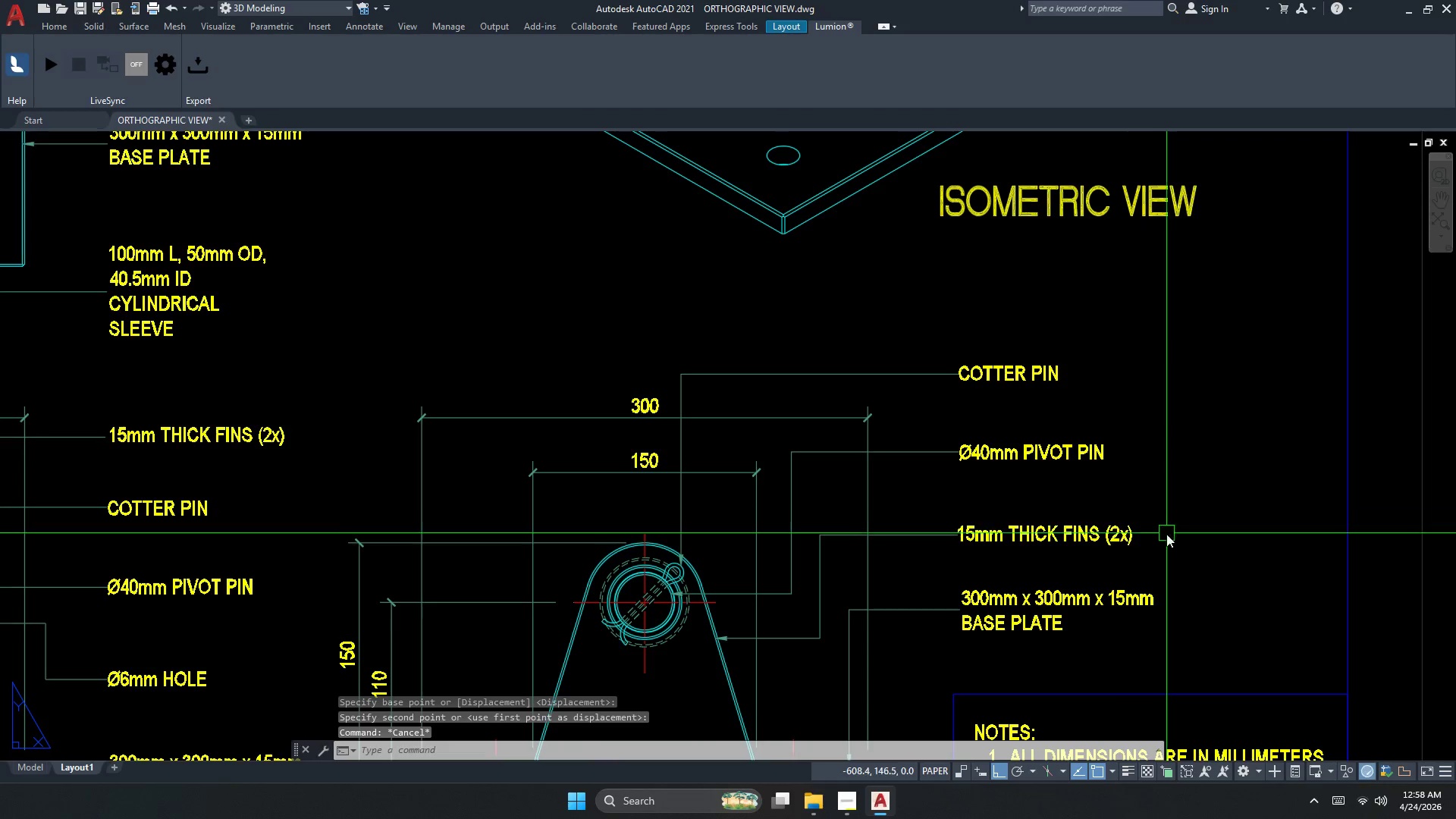 
key(Space)
 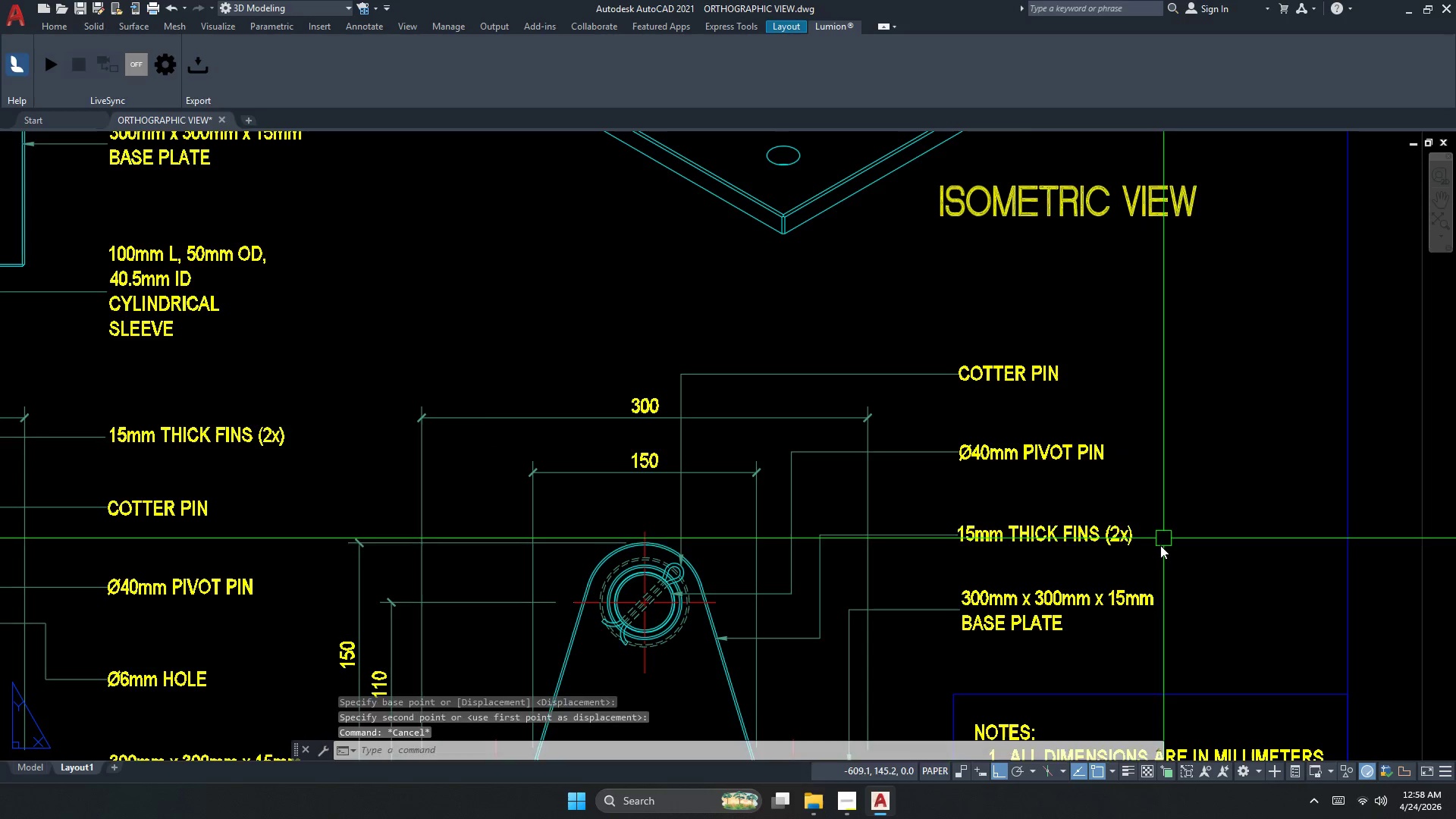 
left_click_drag(start_coordinate=[1160, 548], to_coordinate=[1096, 540])
 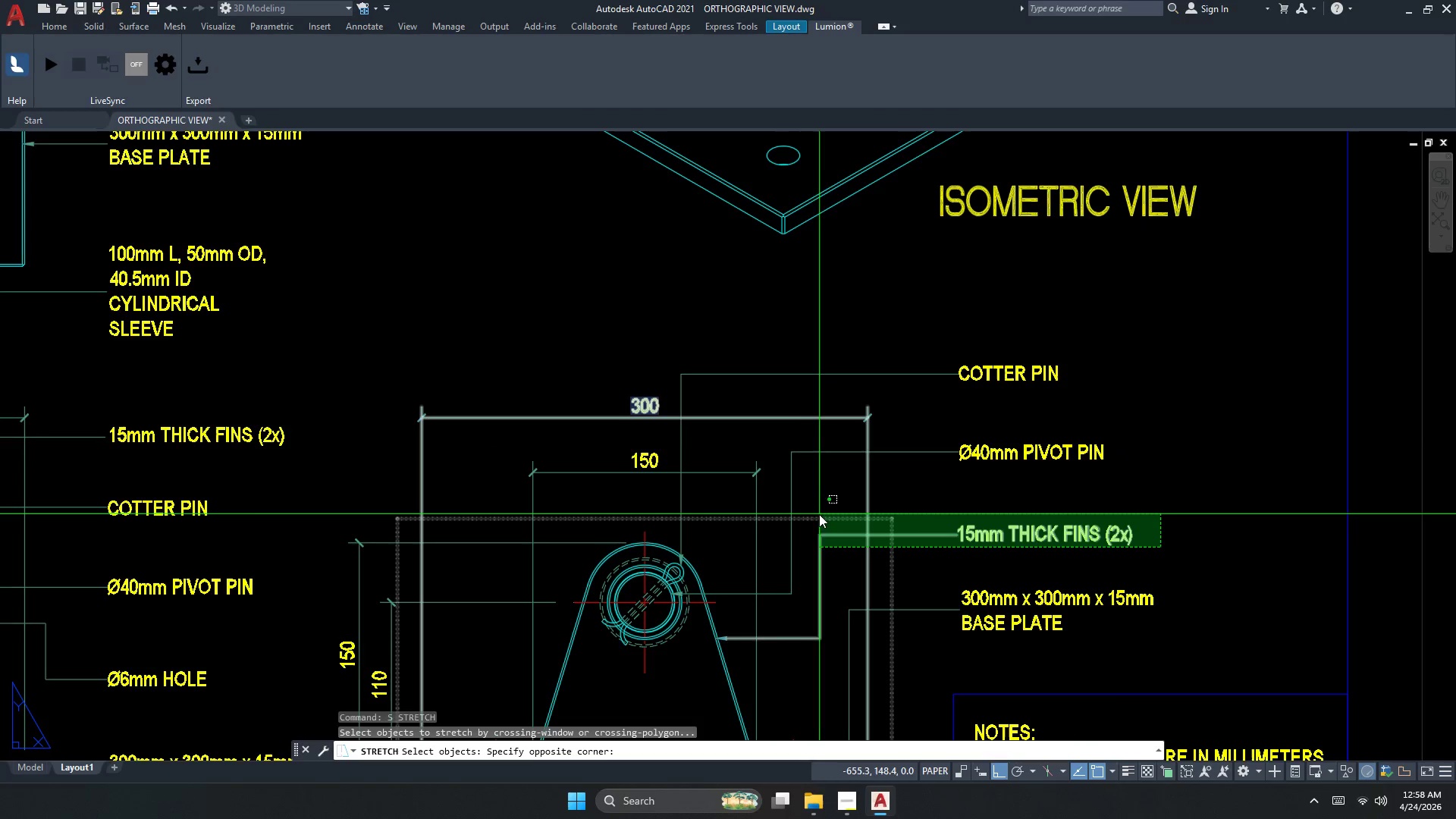 
left_click_drag(start_coordinate=[811, 516], to_coordinate=[824, 518])
 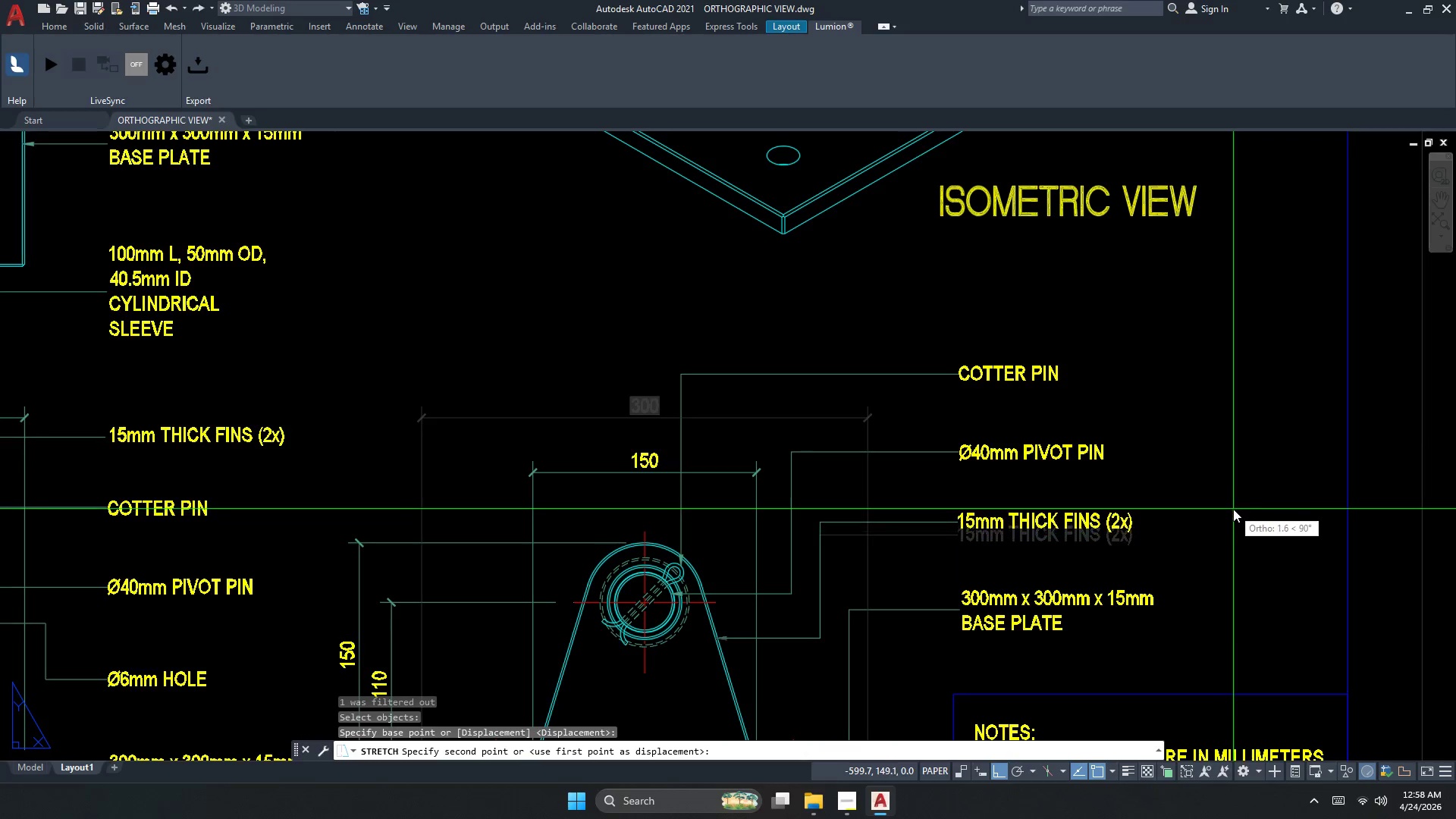 
key(Space)
 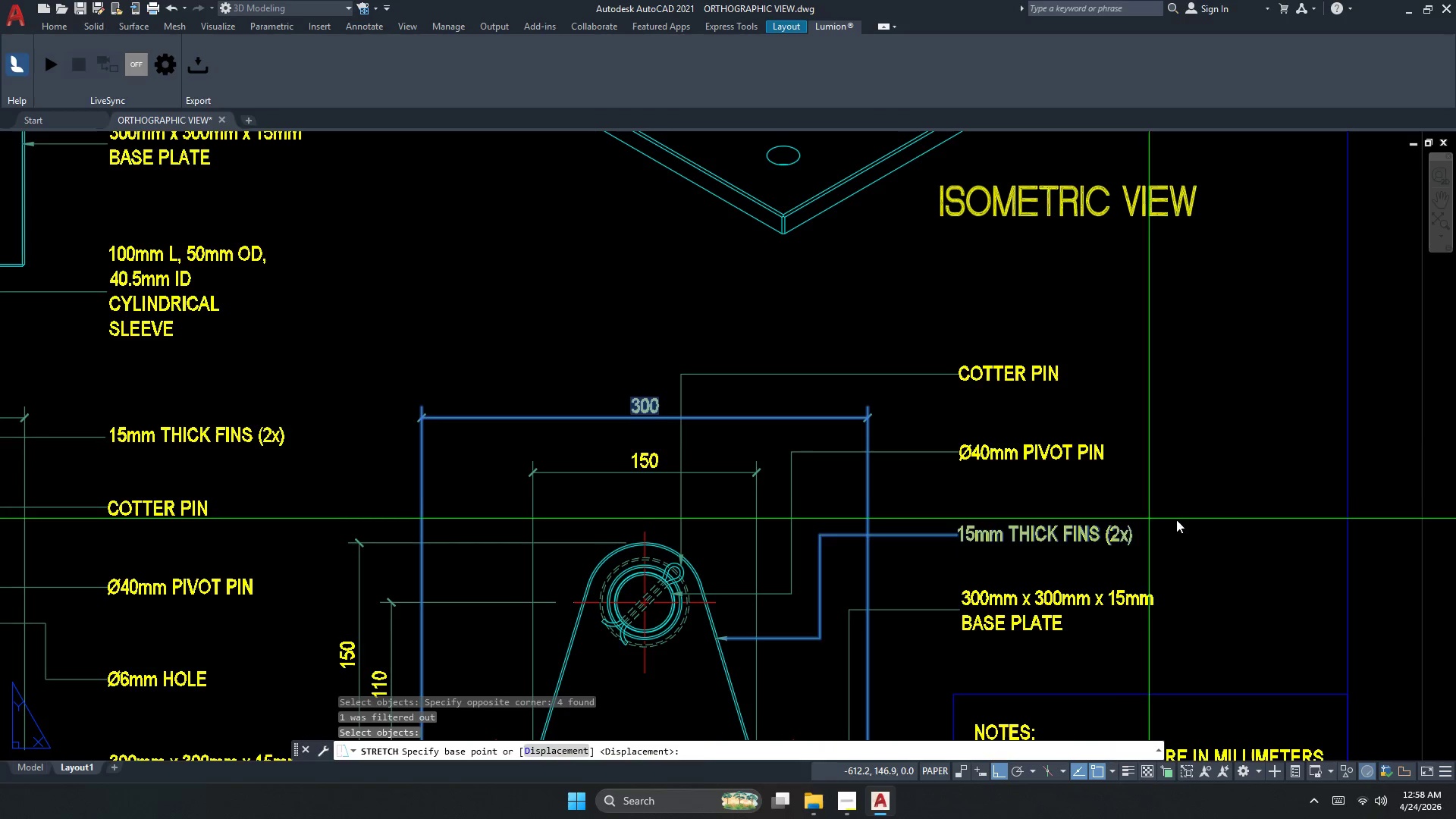 
left_click_drag(start_coordinate=[1233, 522], to_coordinate=[1234, 514])
 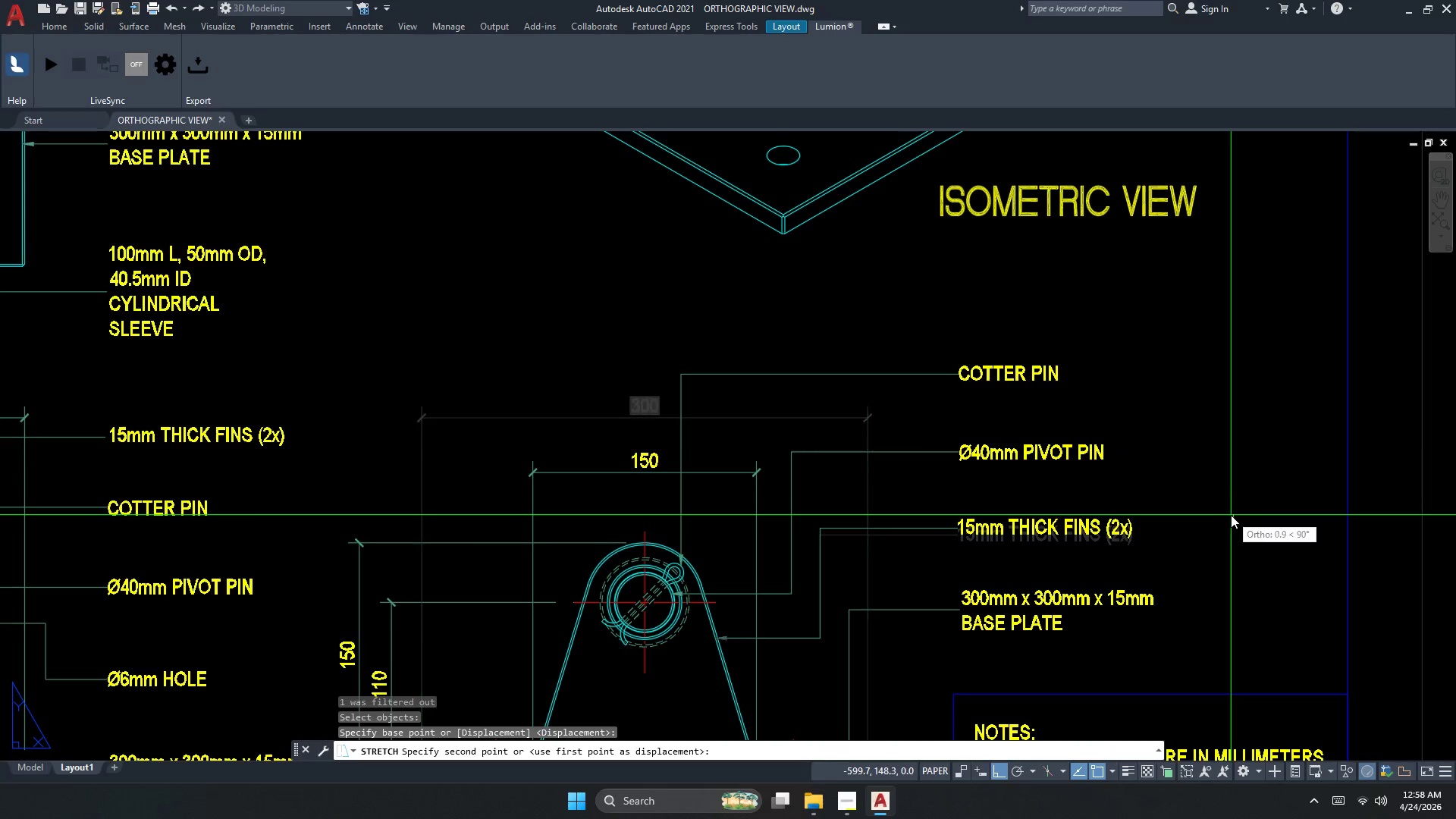 
key(Escape)
 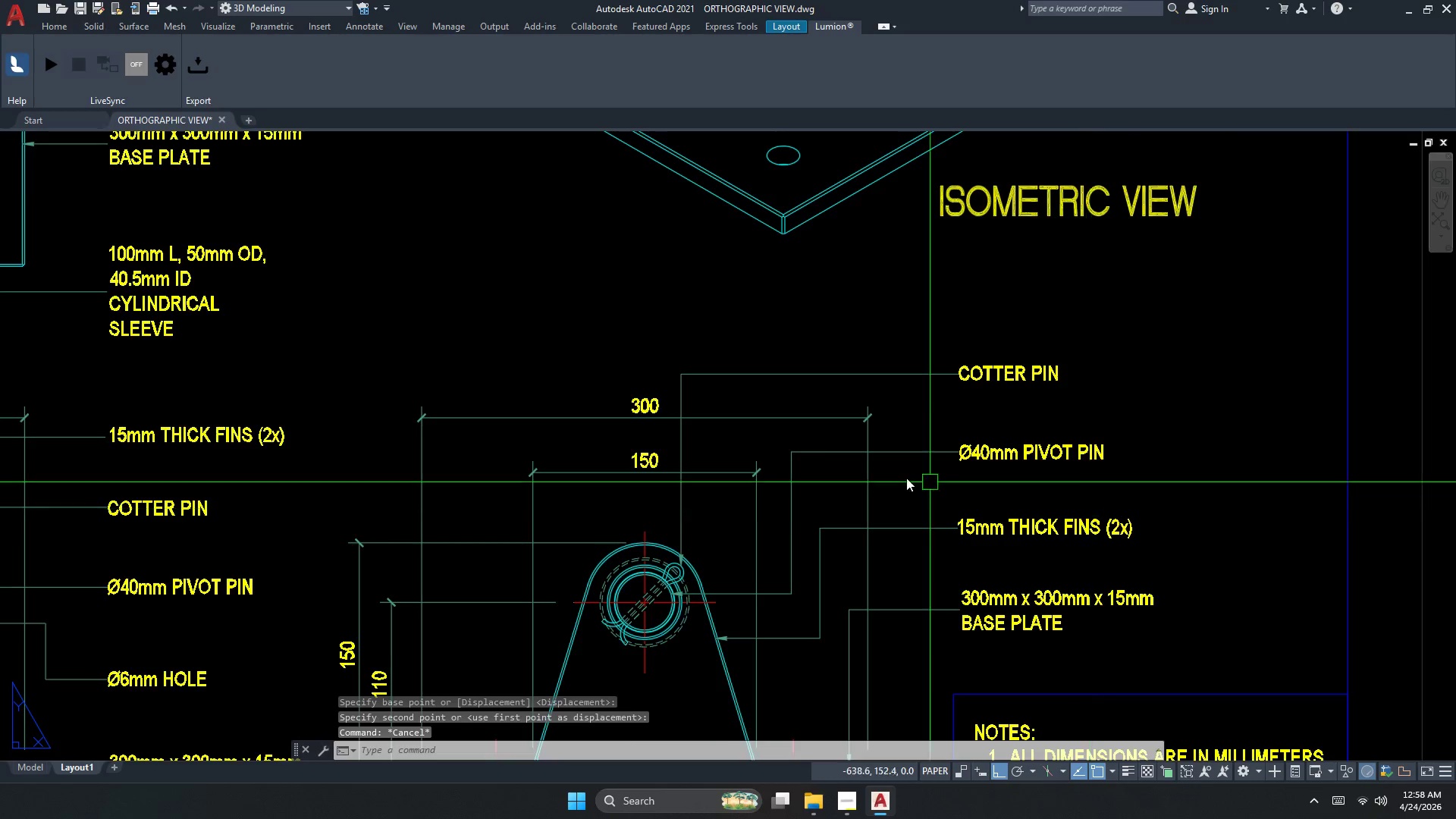 
scroll: coordinate [740, 440], scroll_direction: down, amount: 3.0
 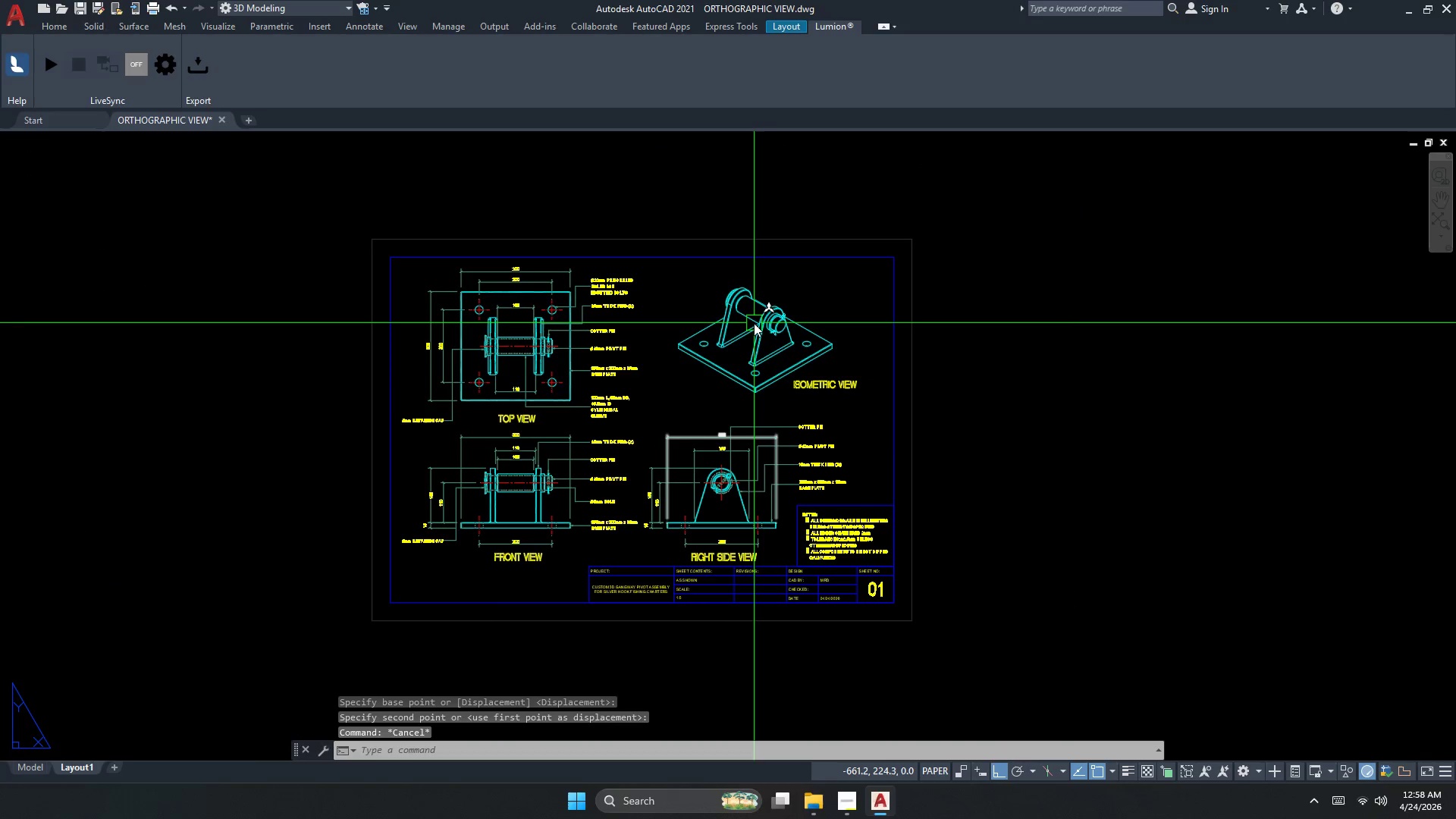 
key(Escape)
 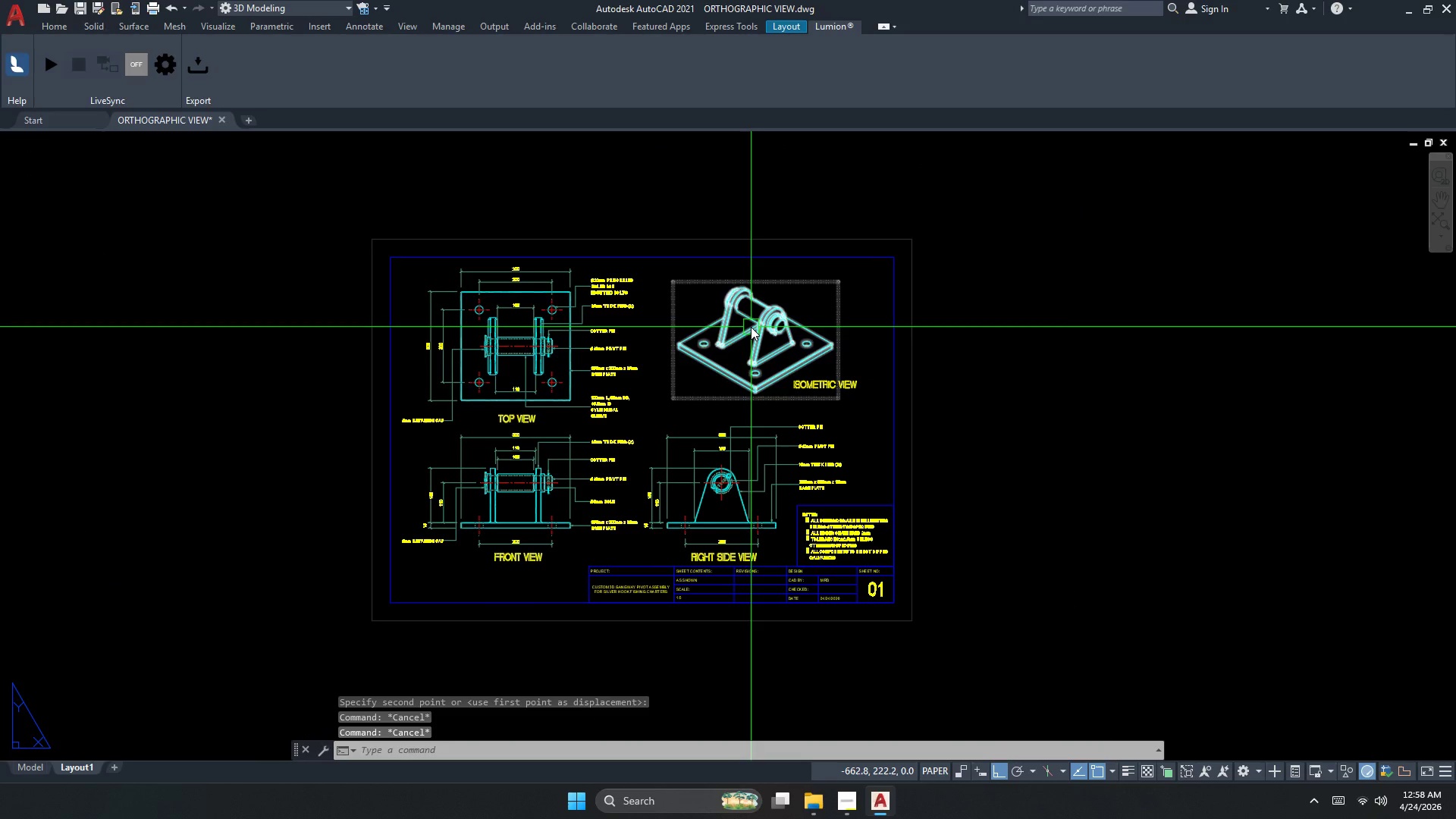 
key(Control+P)
 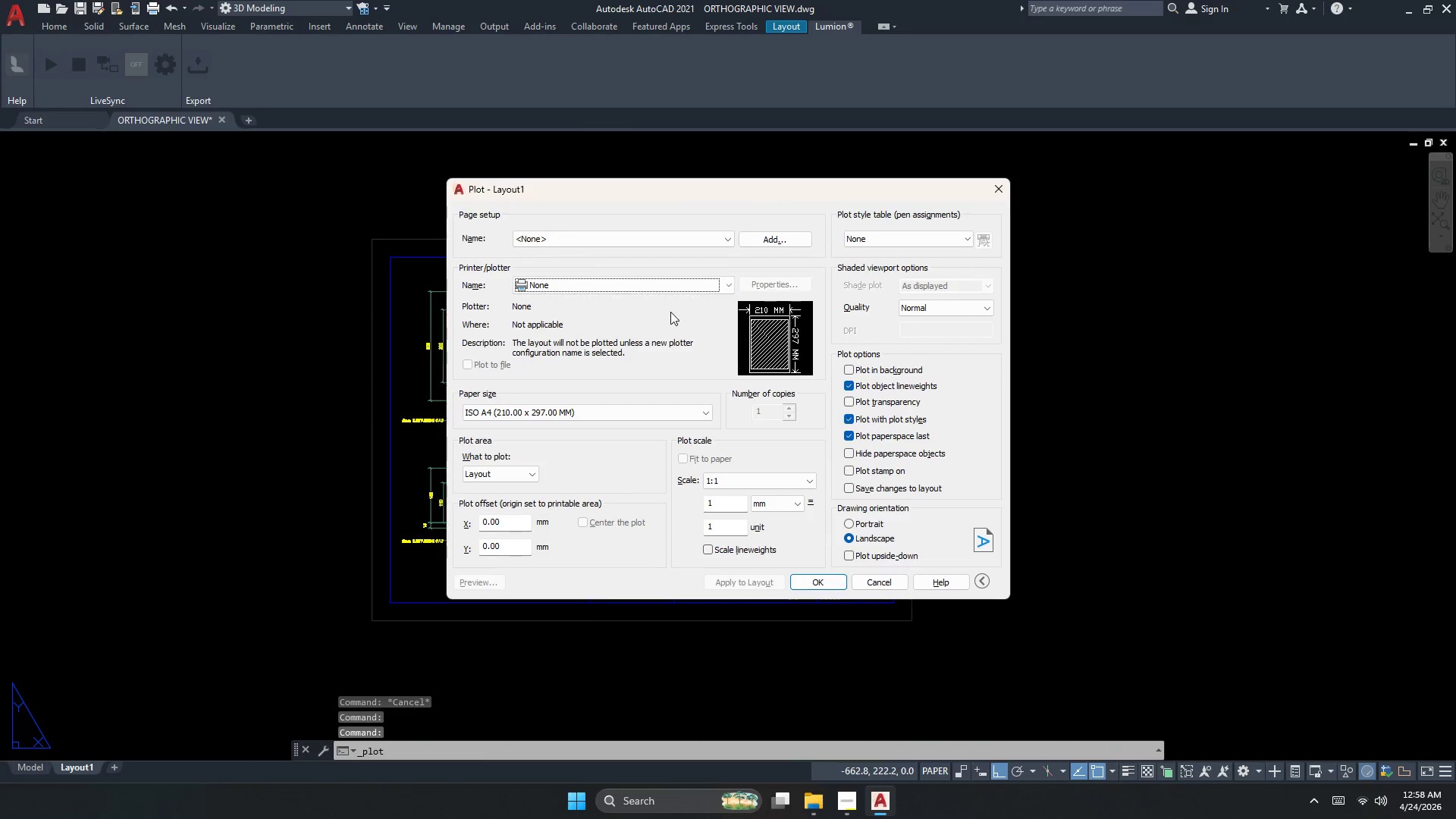 
left_click([620, 246])
 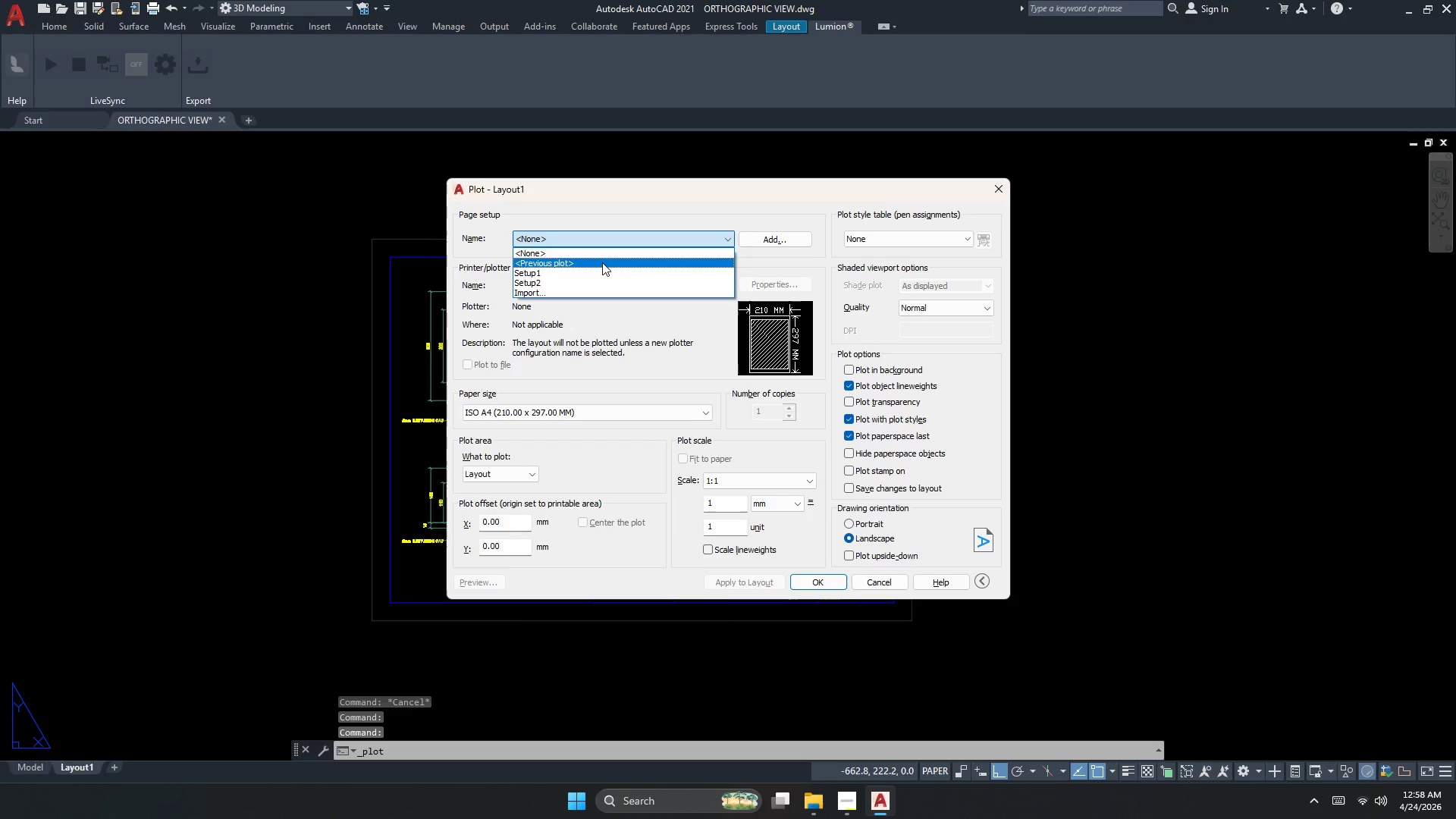 
left_click([602, 262])
 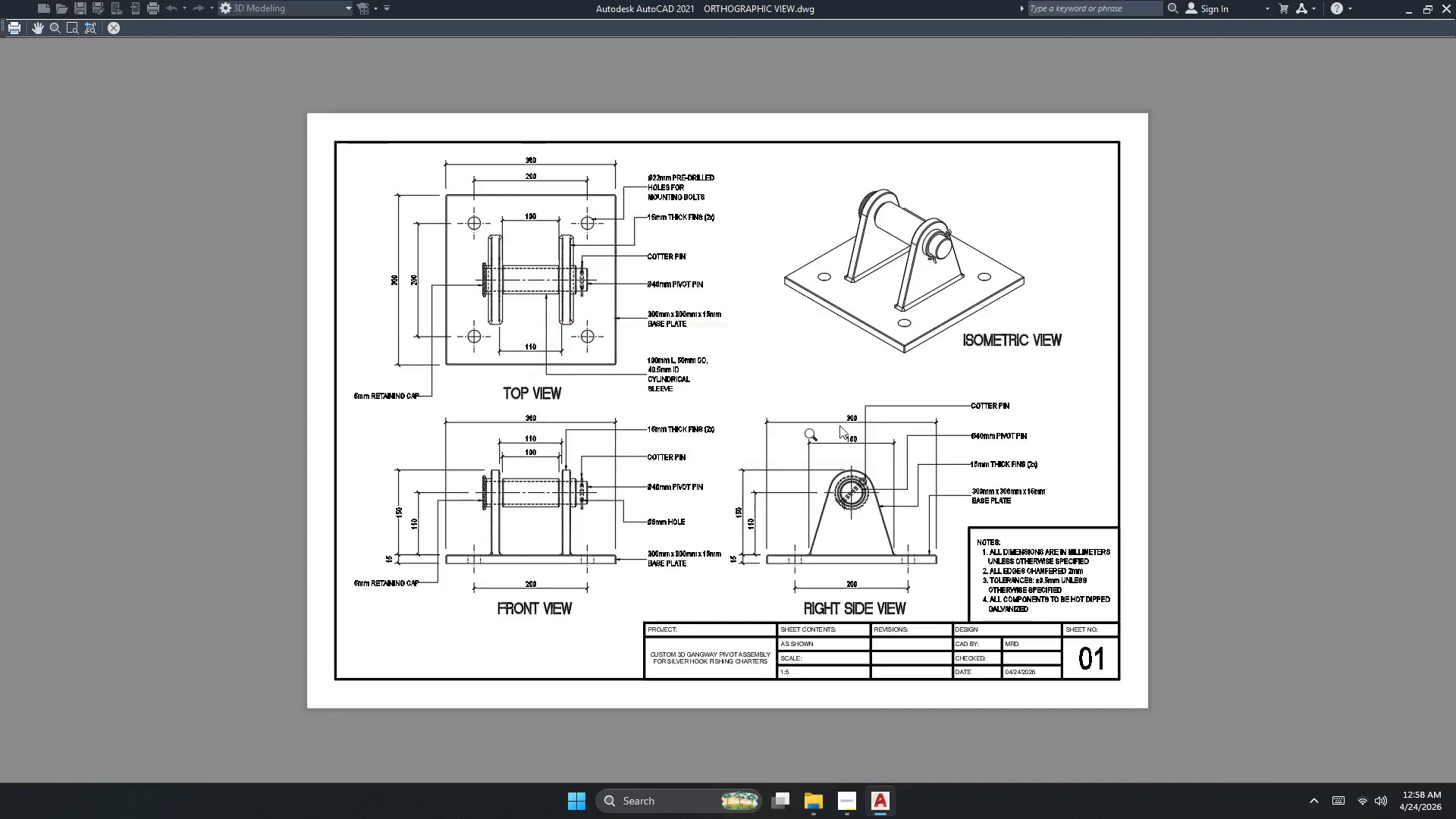 
scroll: coordinate [943, 318], scroll_direction: up, amount: 2.0
 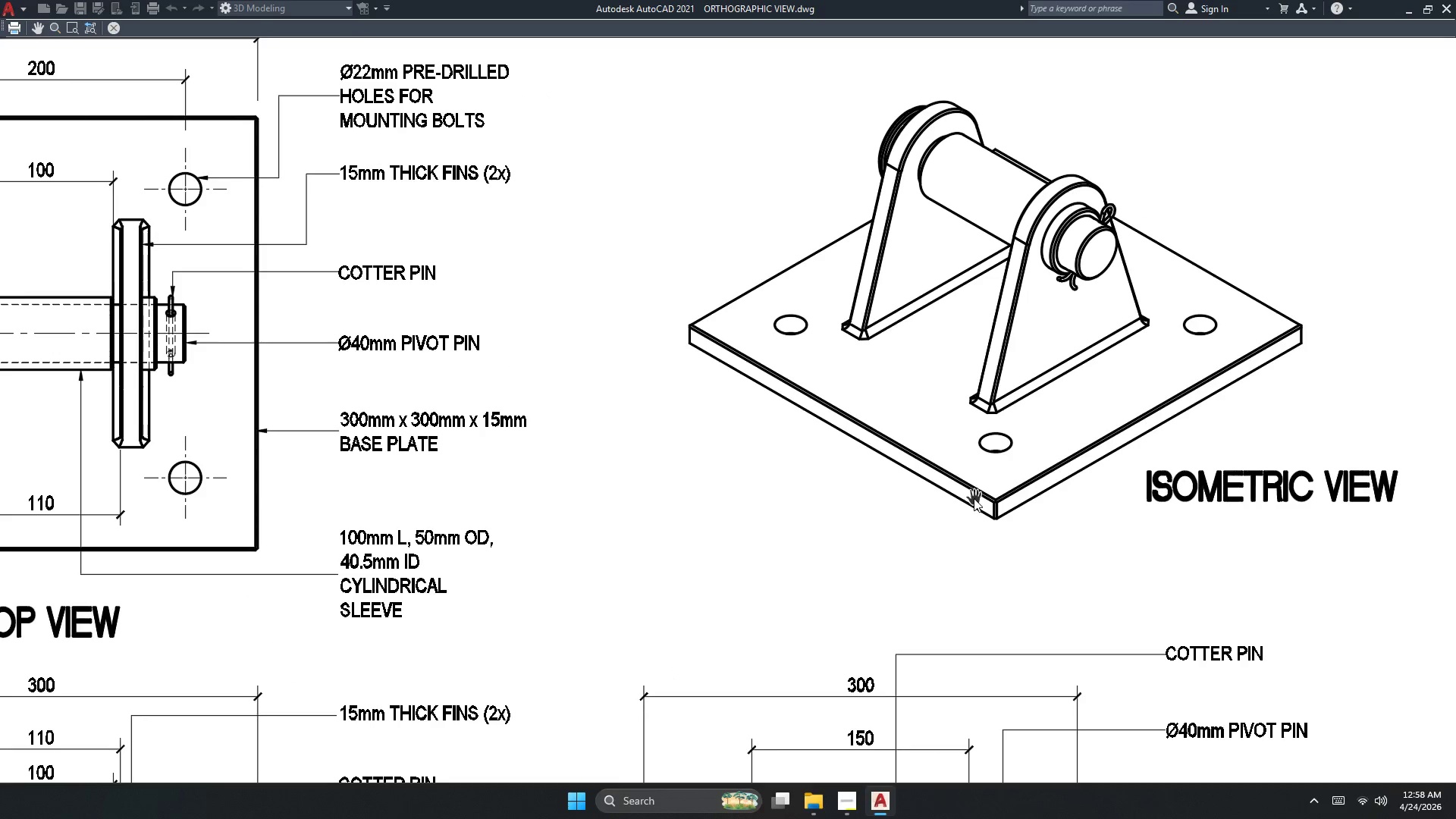 
scroll: coordinate [974, 497], scroll_direction: down, amount: 2.0
 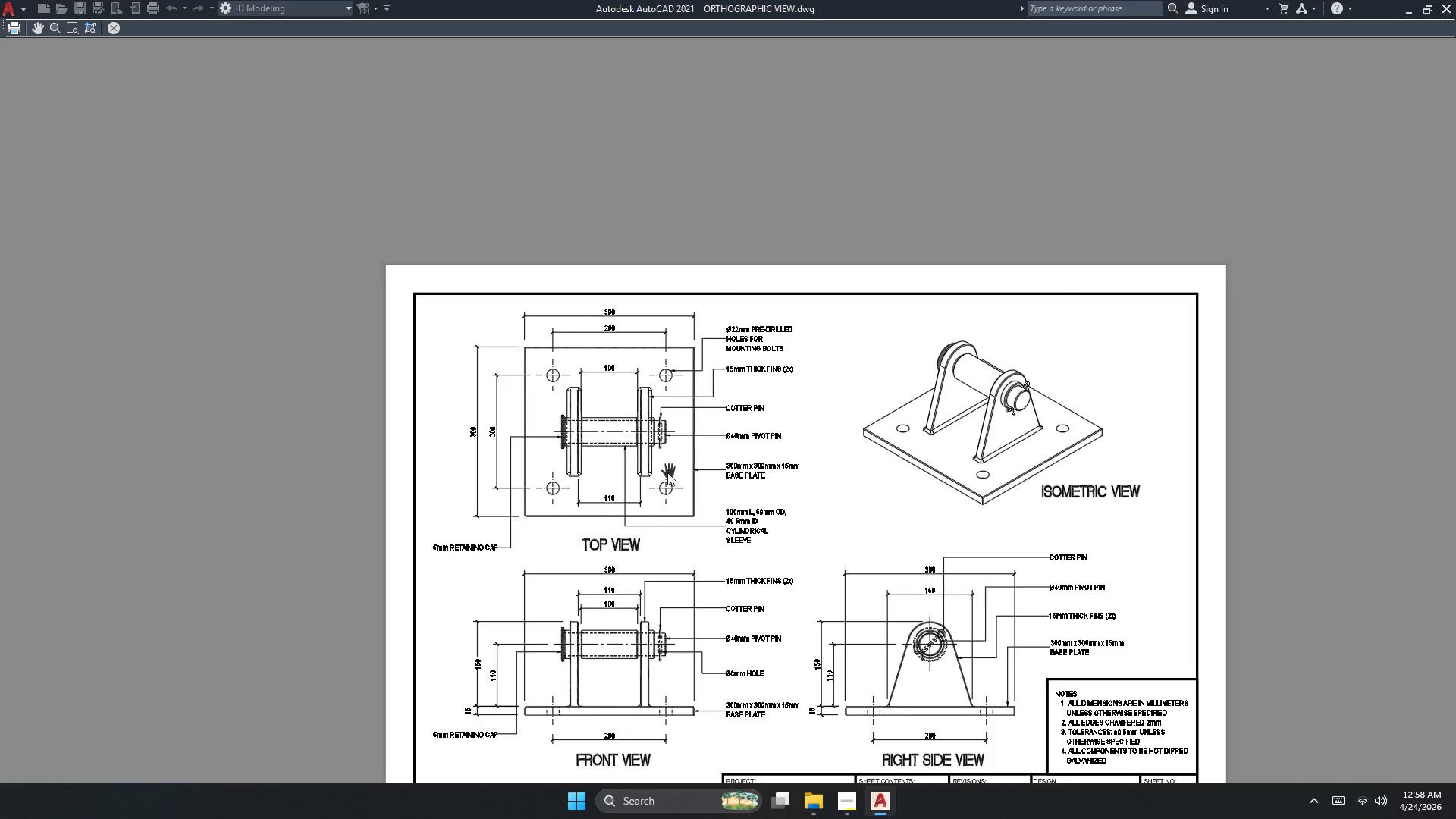 
scroll: coordinate [550, 450], scroll_direction: up, amount: 2.0
 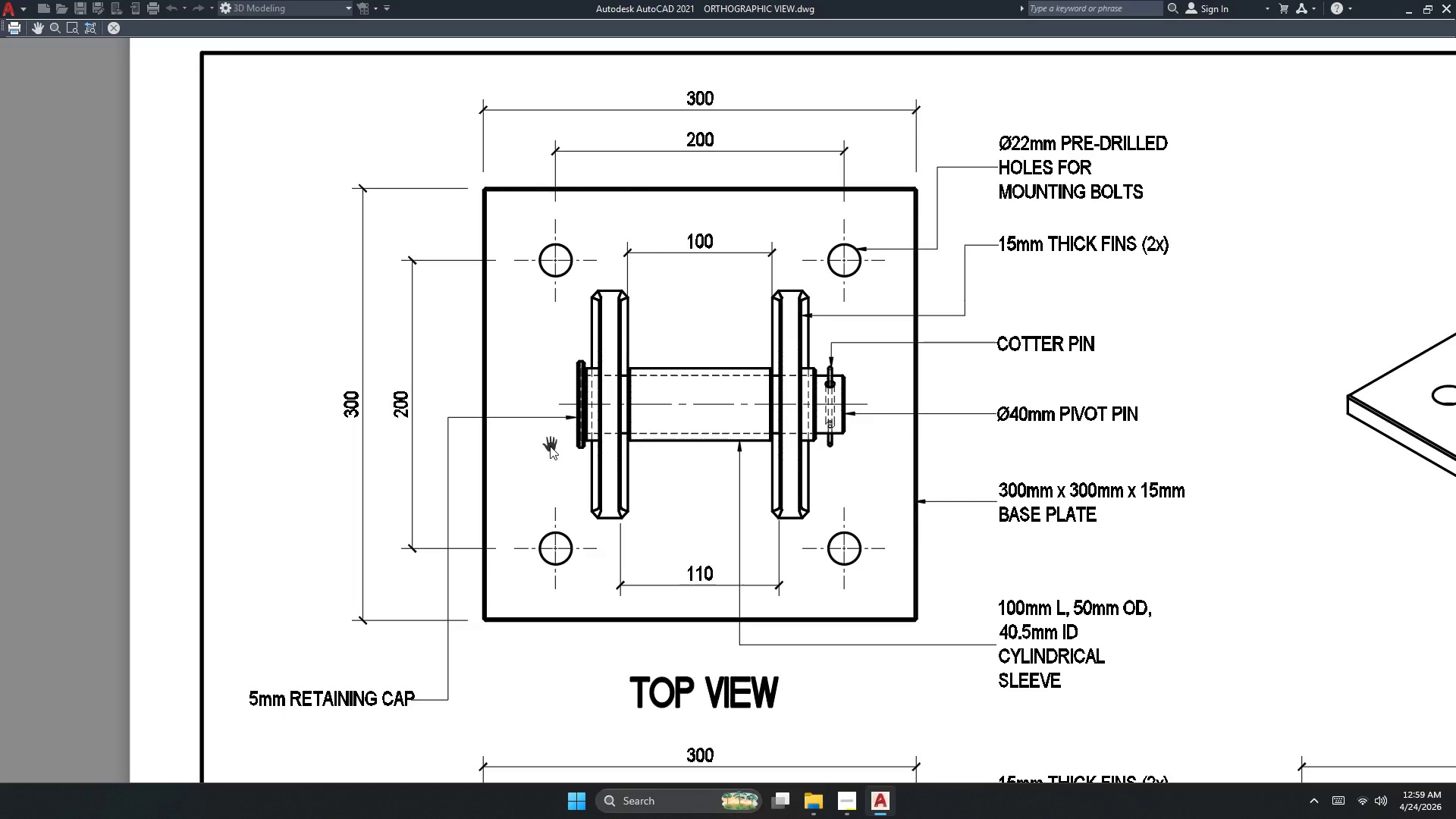 
scroll: coordinate [586, 346], scroll_direction: down, amount: 1.0
 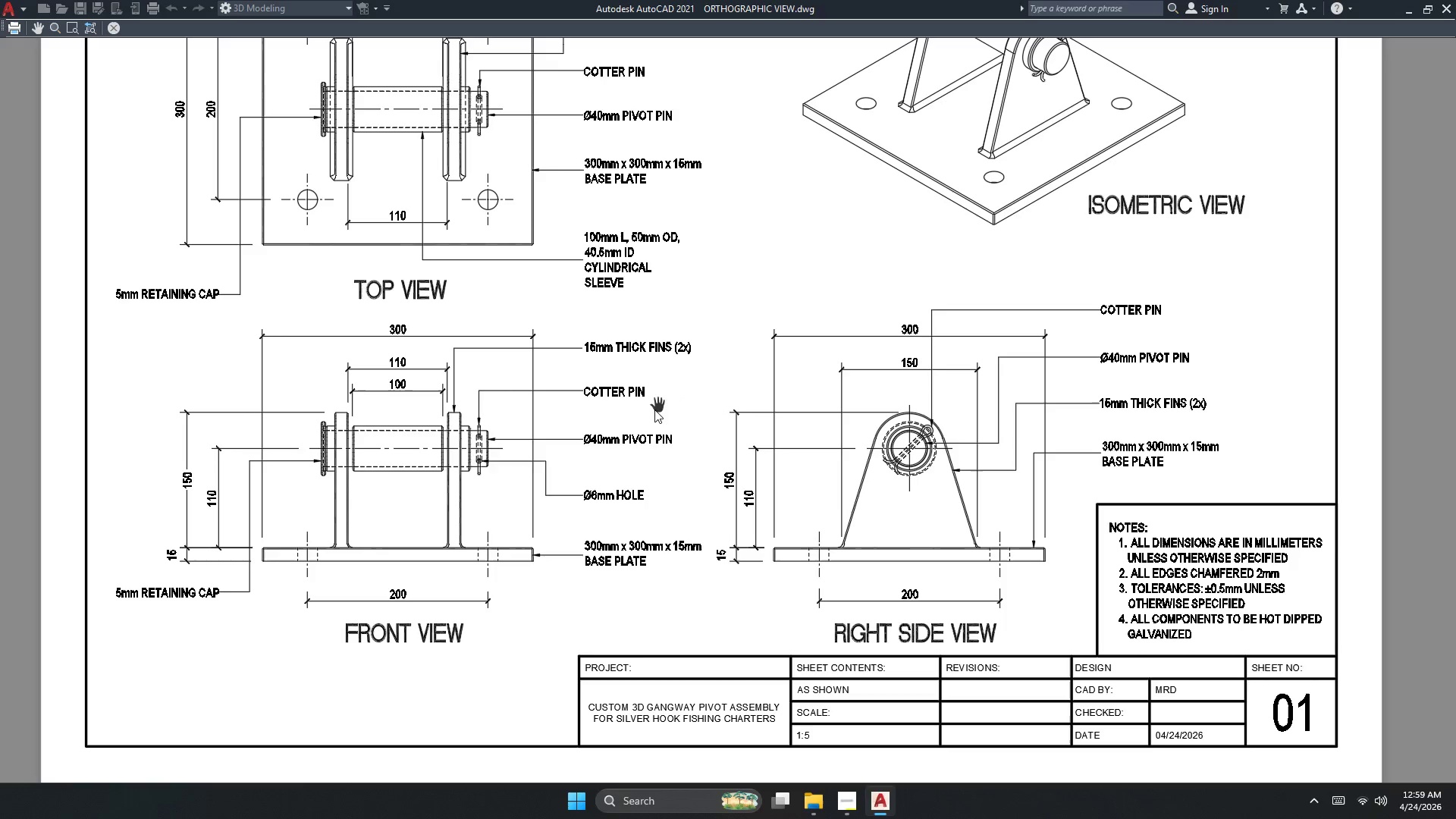 
wait(5.28)
 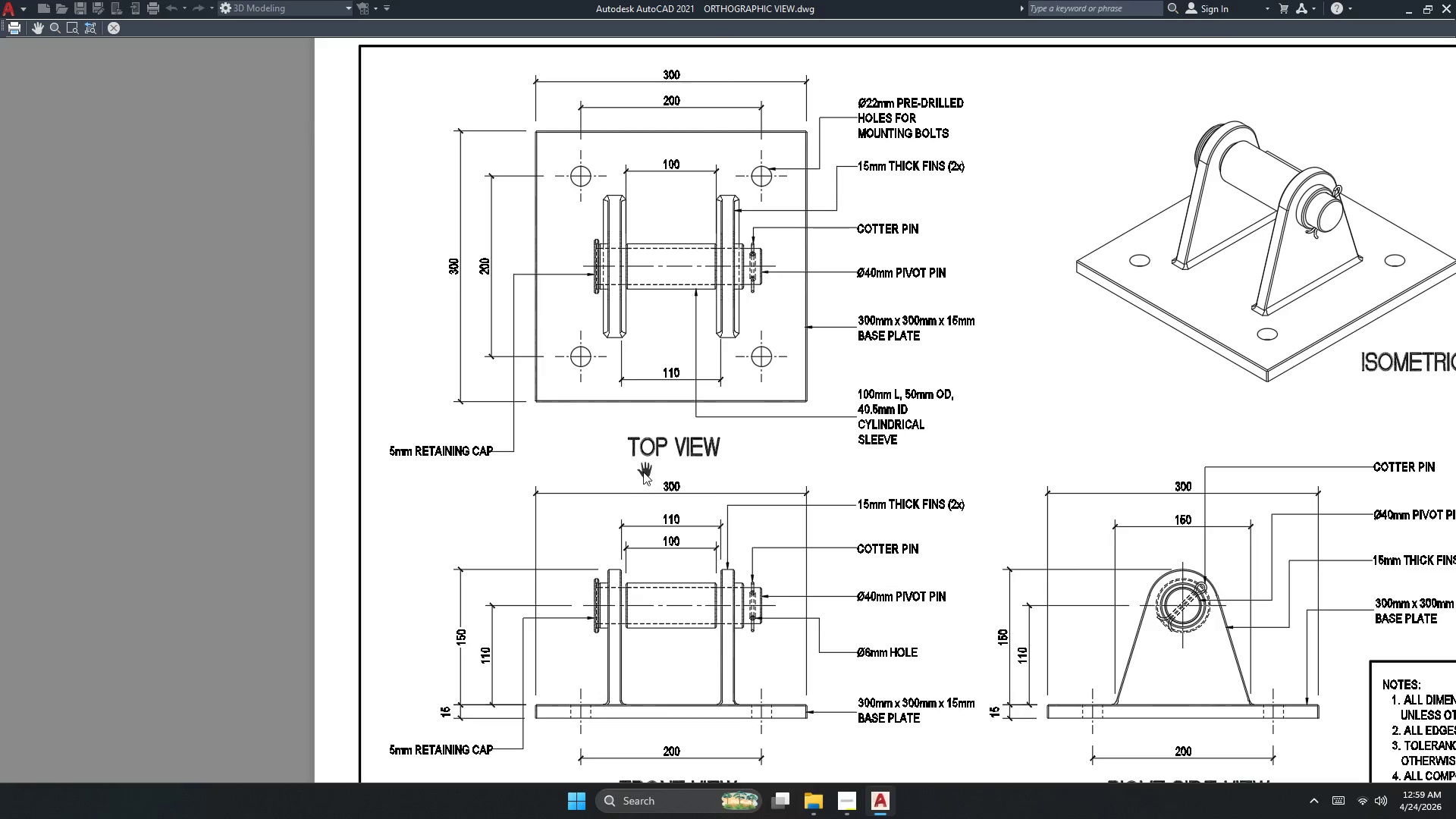 
scroll: coordinate [910, 510], scroll_direction: up, amount: 2.0
 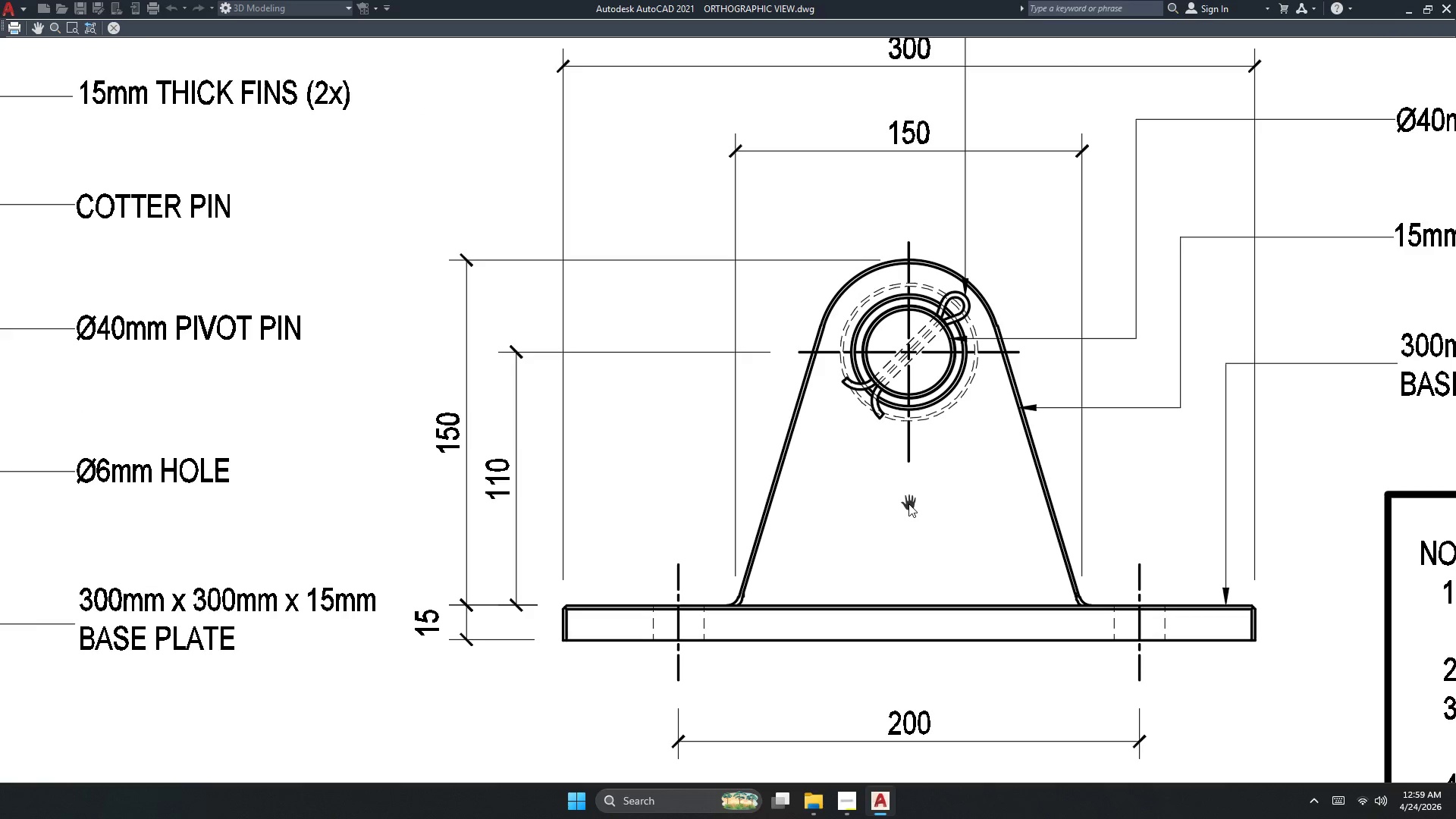 
scroll: coordinate [908, 504], scroll_direction: down, amount: 2.0
 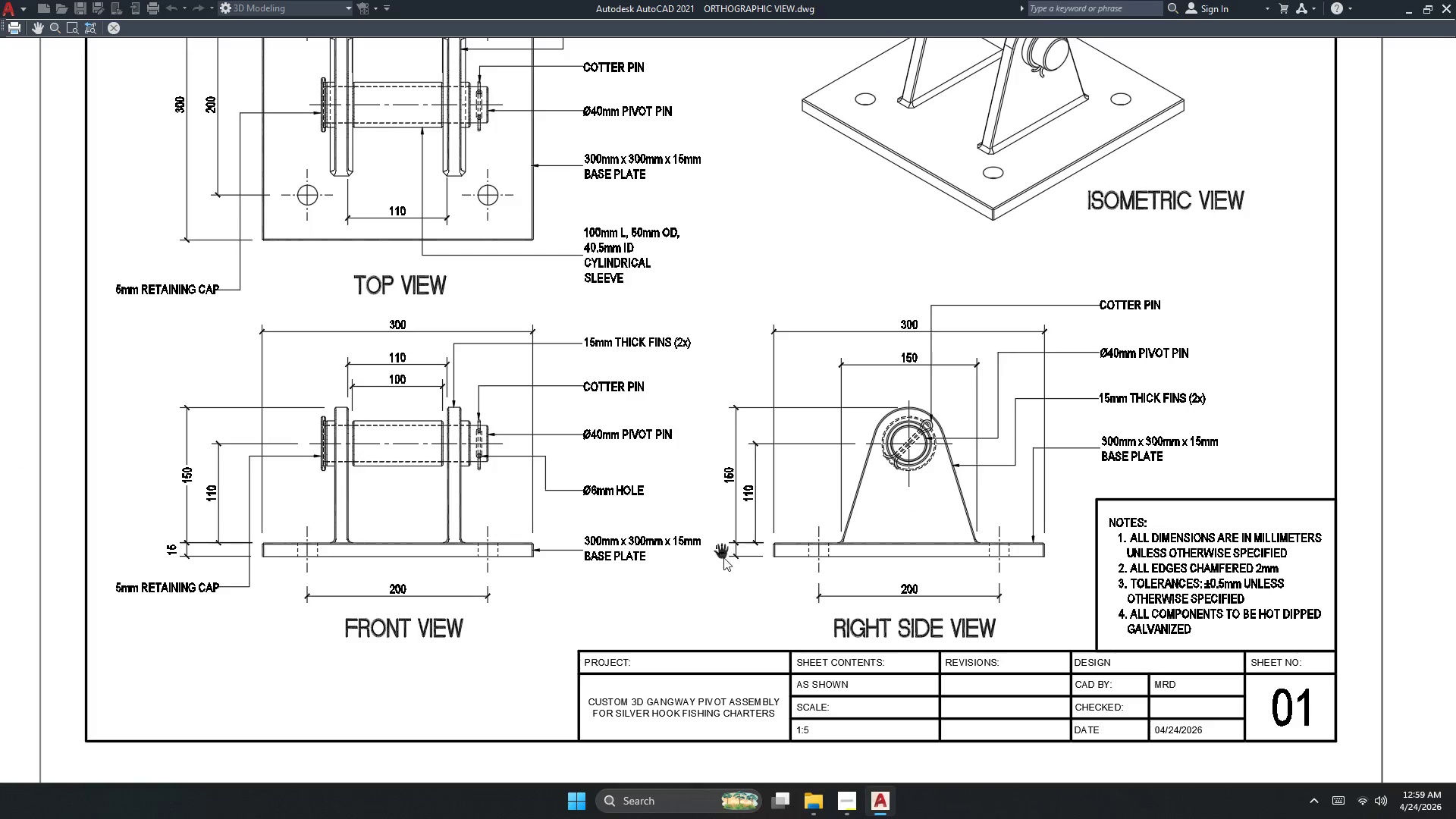 
scroll: coordinate [873, 504], scroll_direction: up, amount: 3.0
 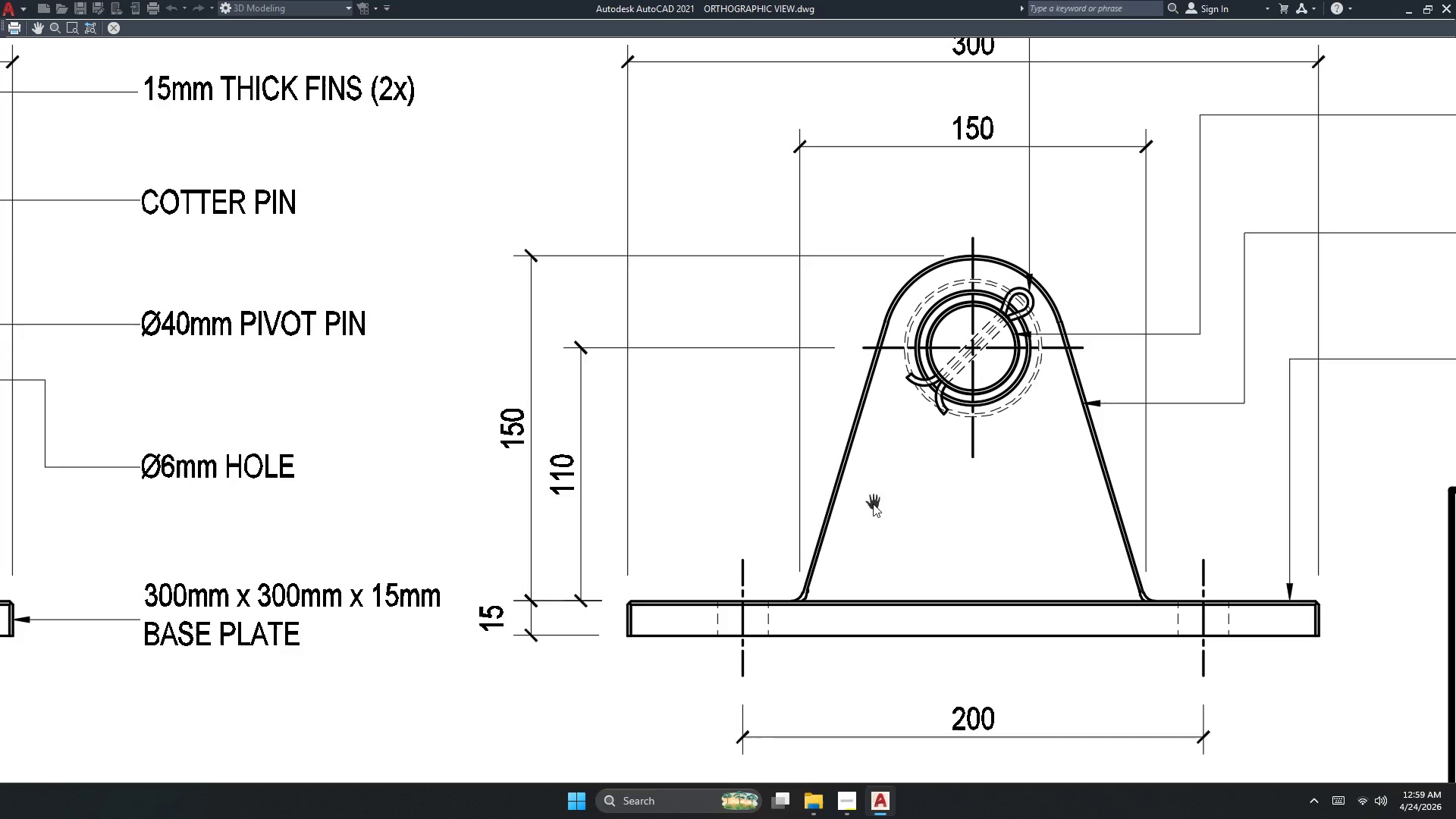 
scroll: coordinate [873, 504], scroll_direction: down, amount: 2.0
 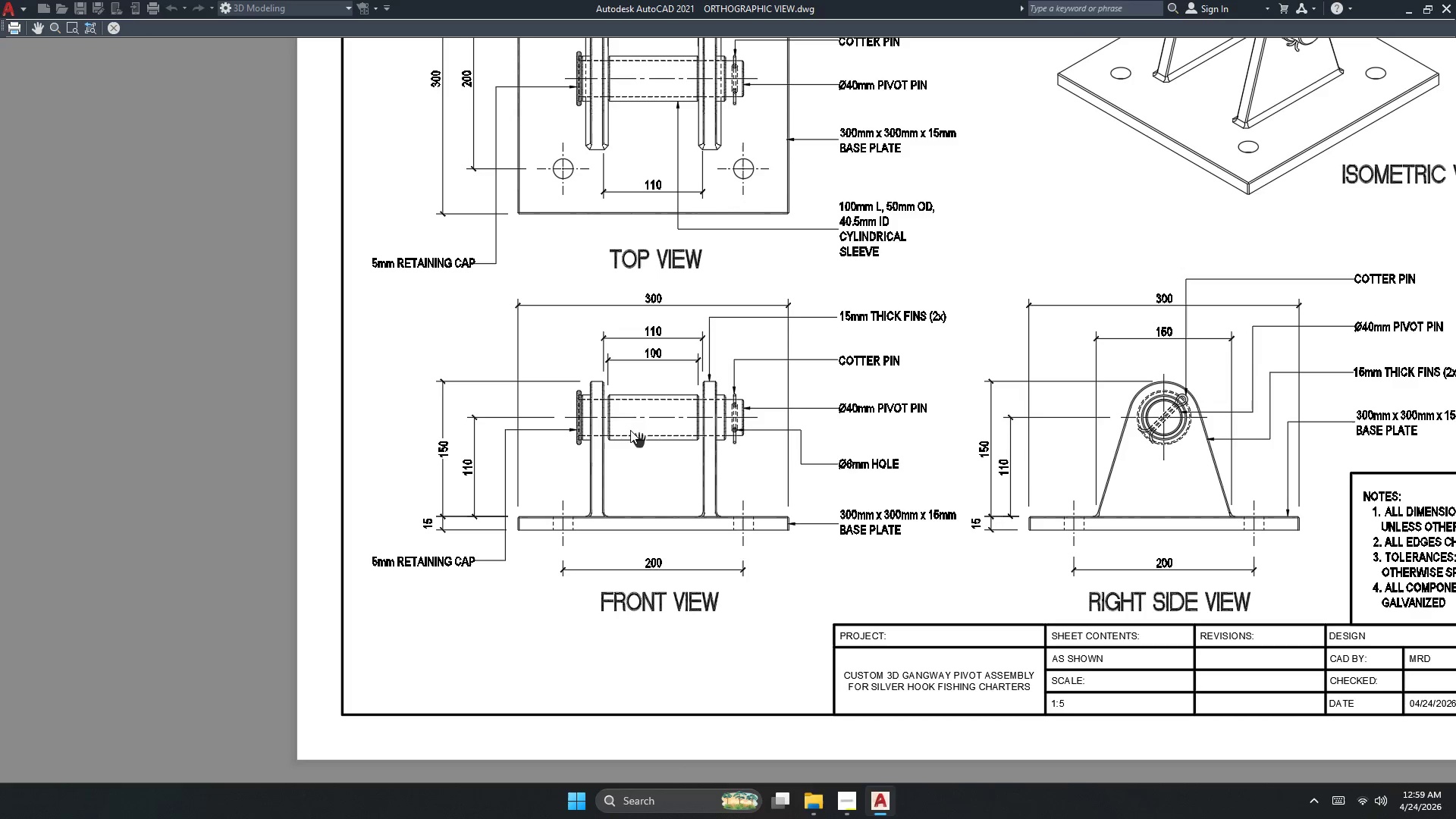 
right_click([646, 391])
 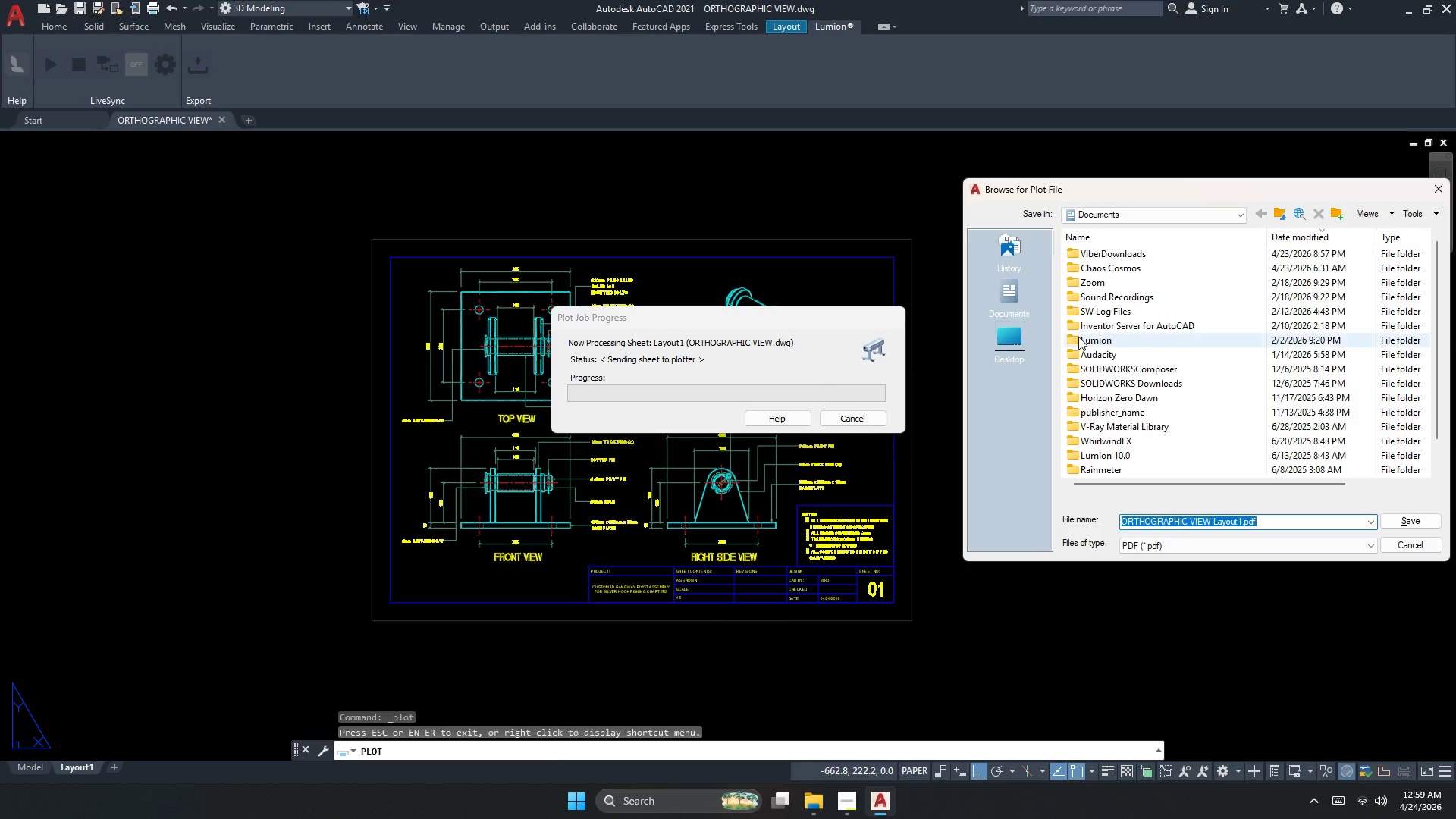 
left_click([1117, 214])
 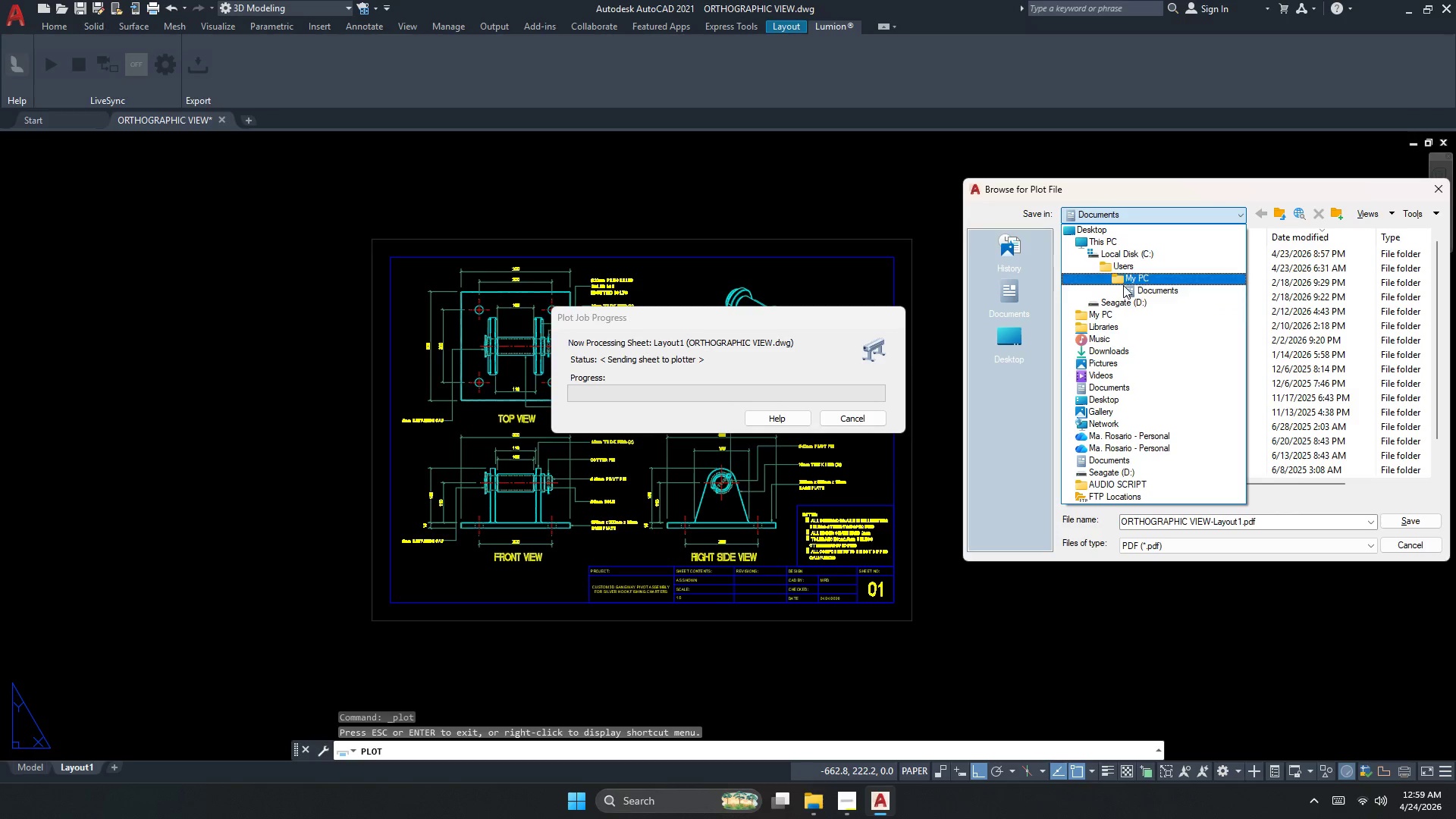 
left_click([1119, 300])
 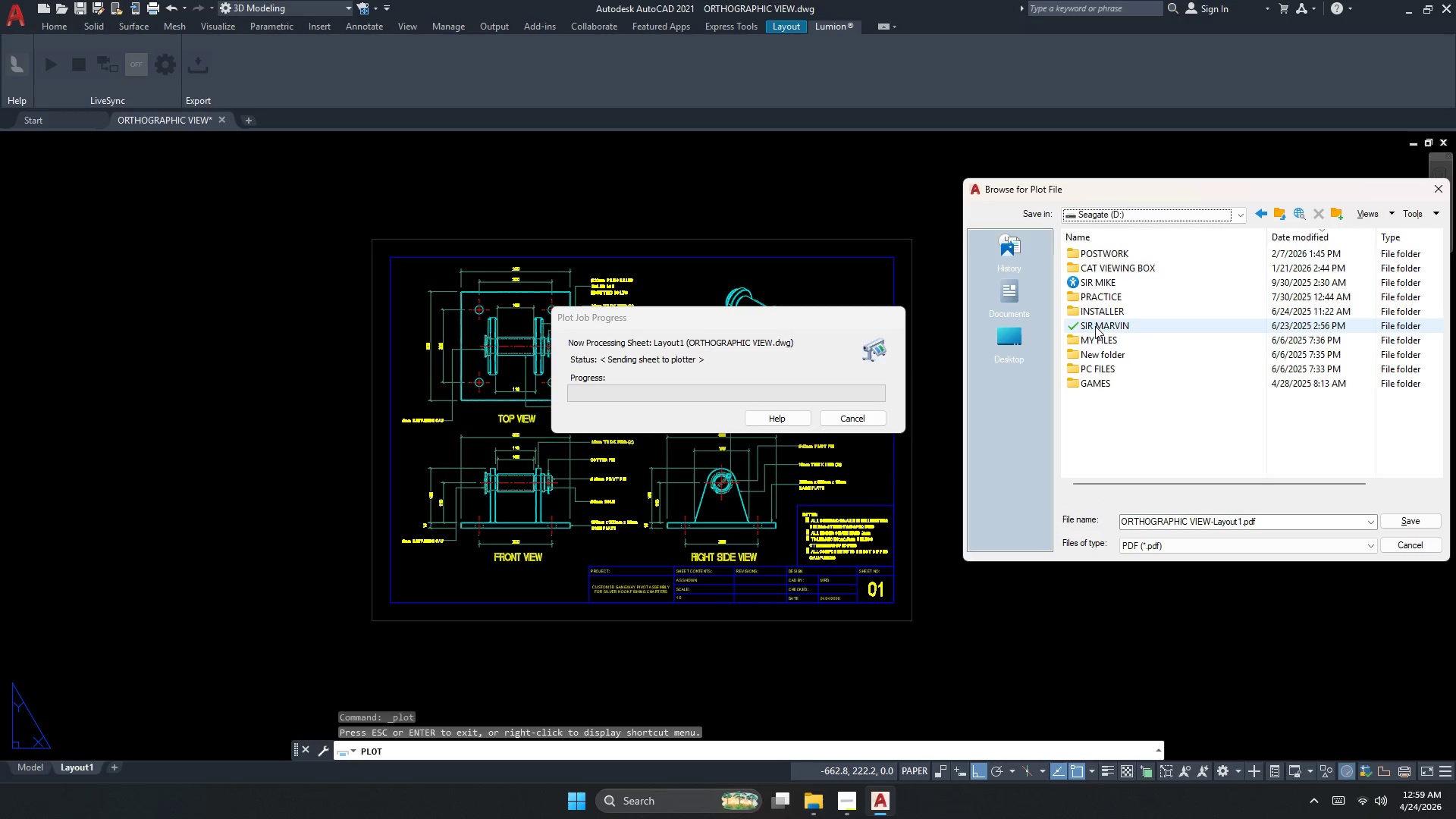 
double_click([1106, 251])
 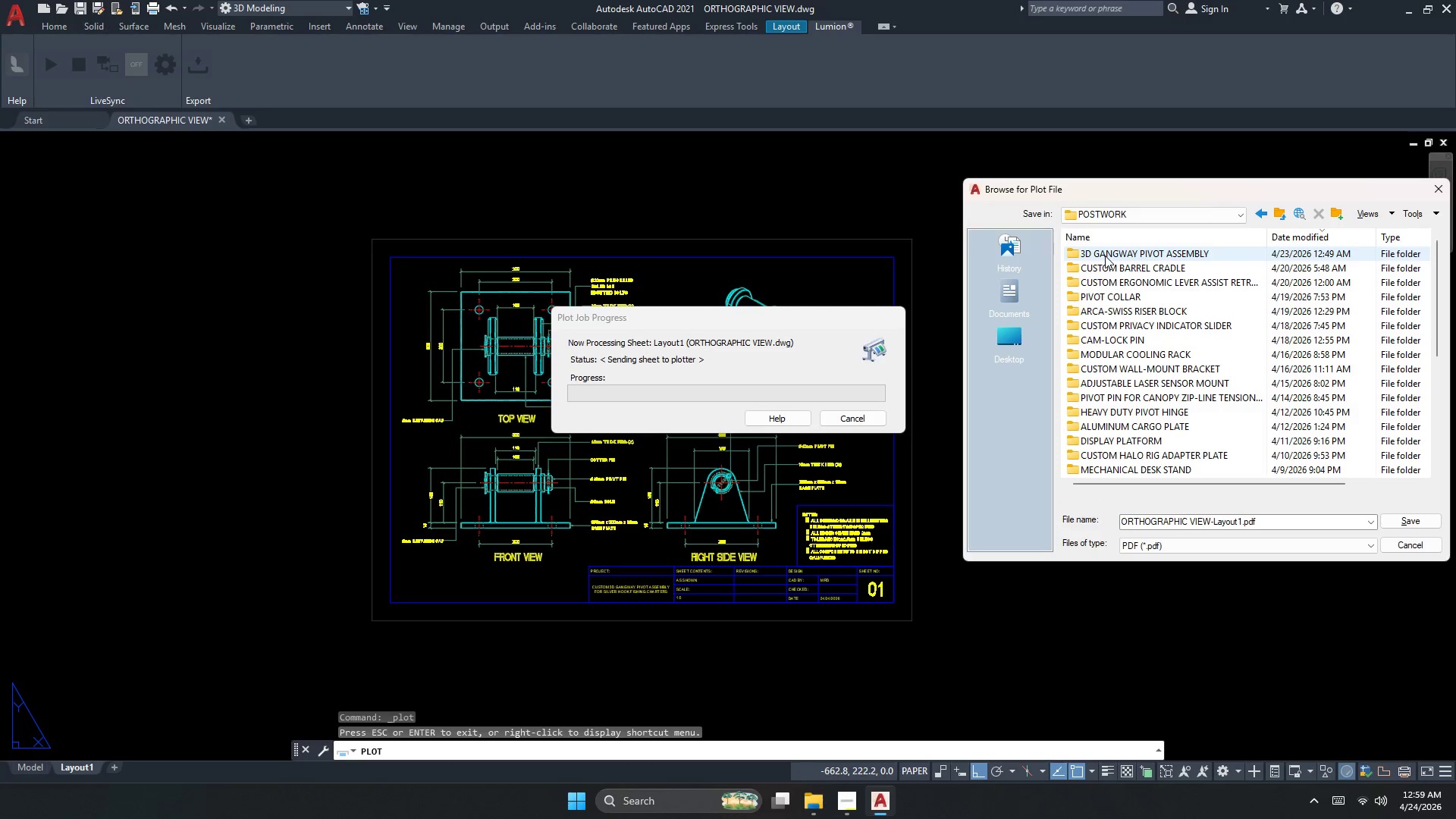 
double_click([1104, 256])
 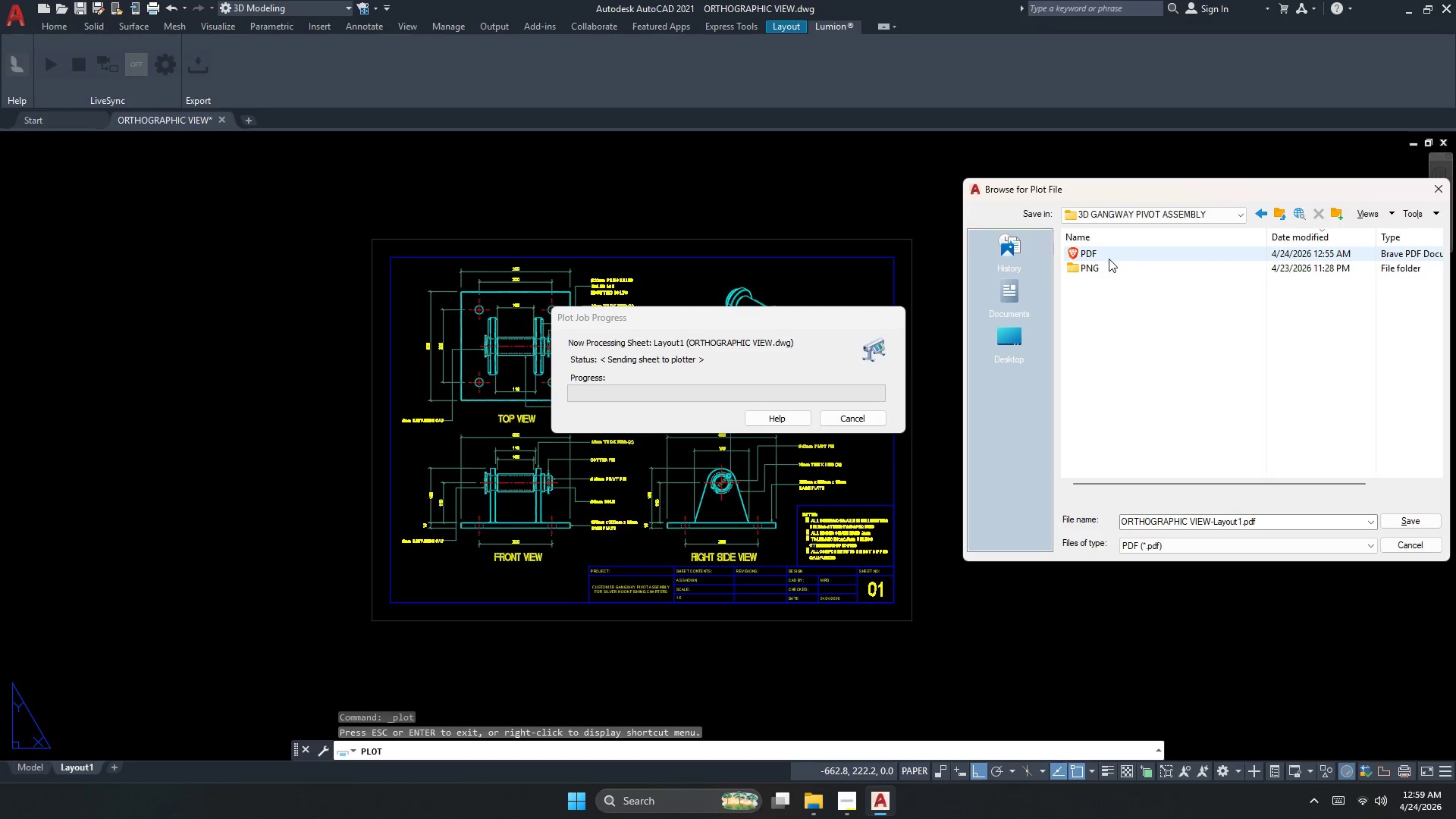 
left_click([1110, 256])
 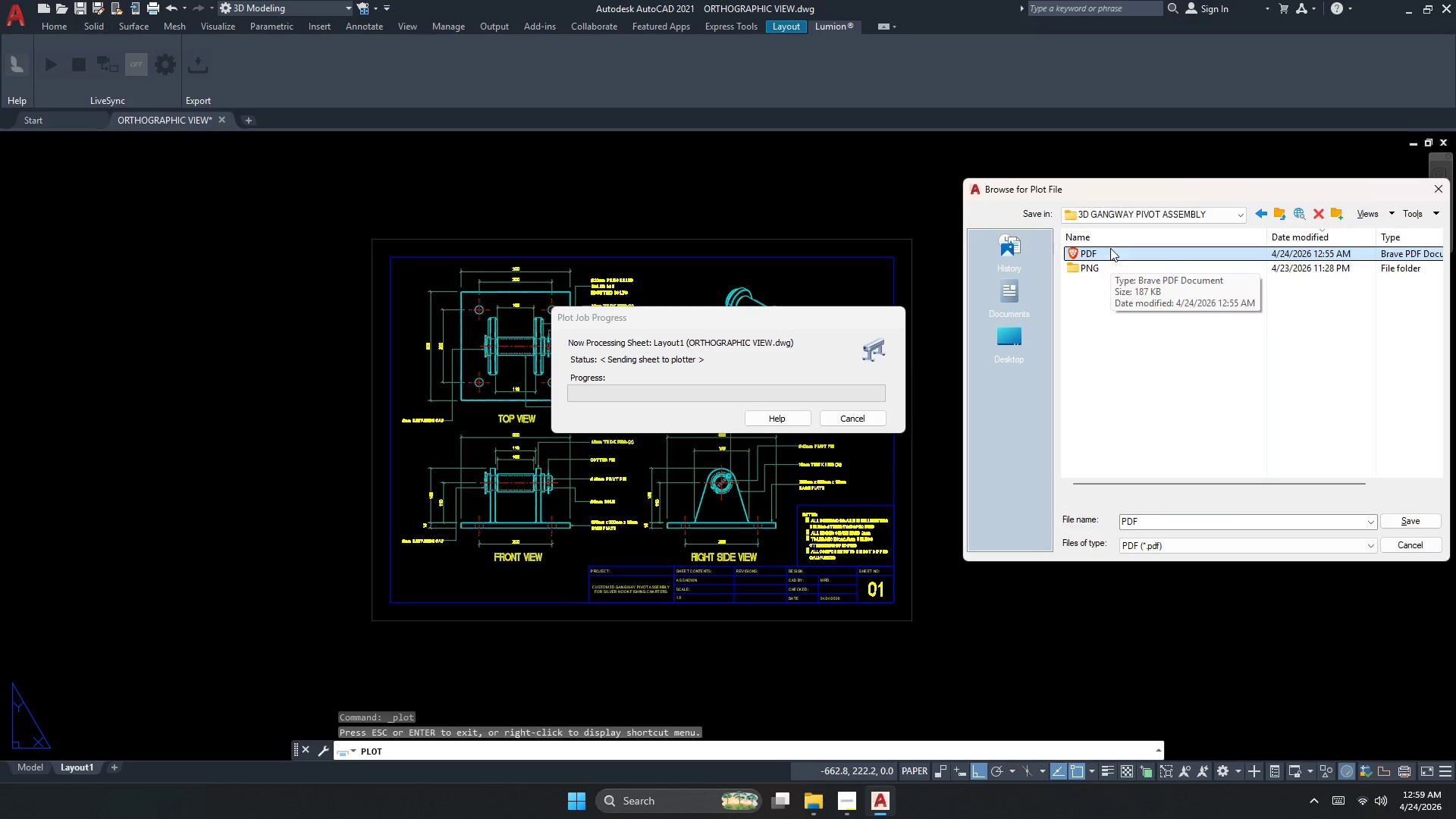 
key(Delete)
 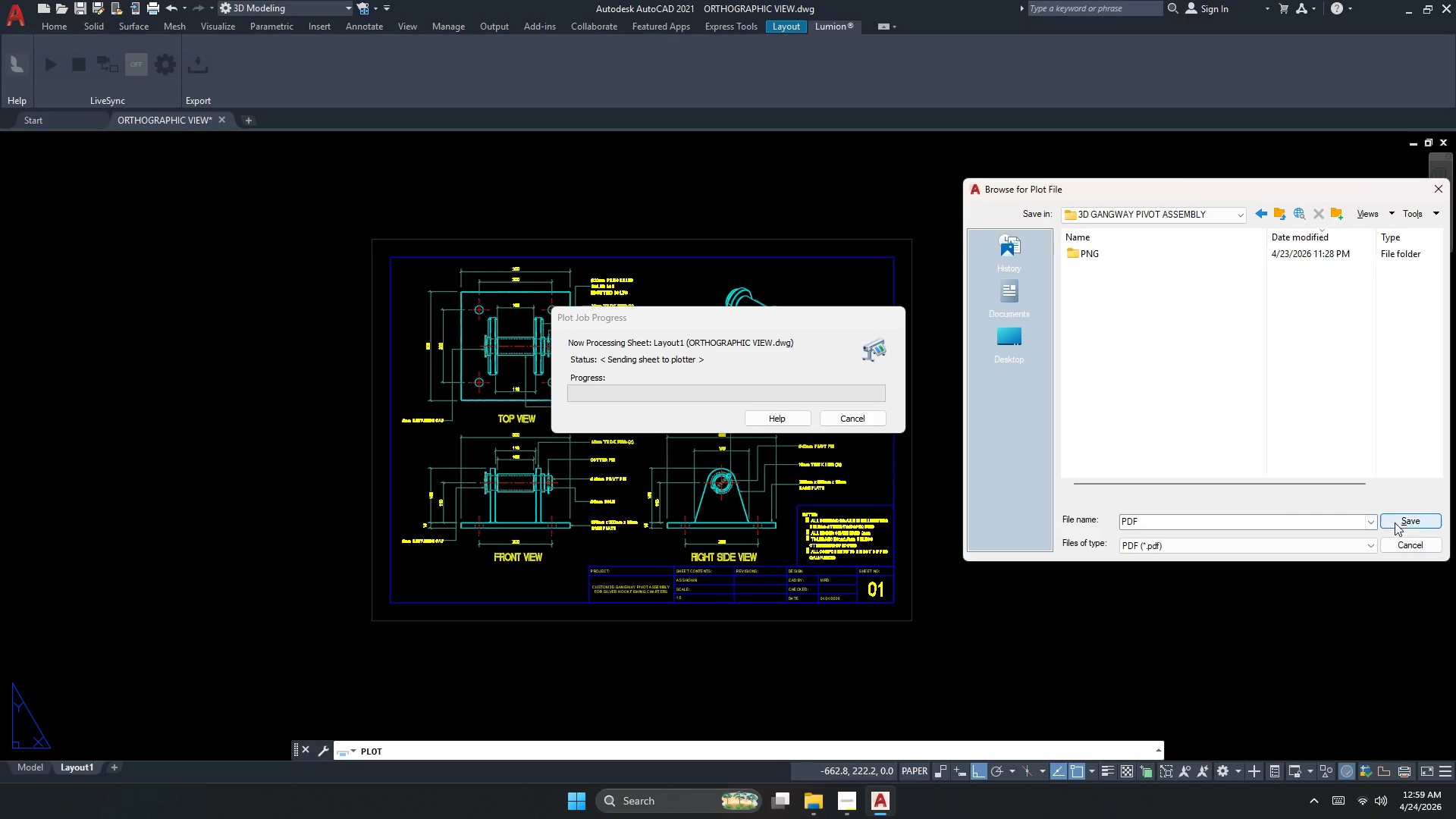 
left_click([1410, 516])
 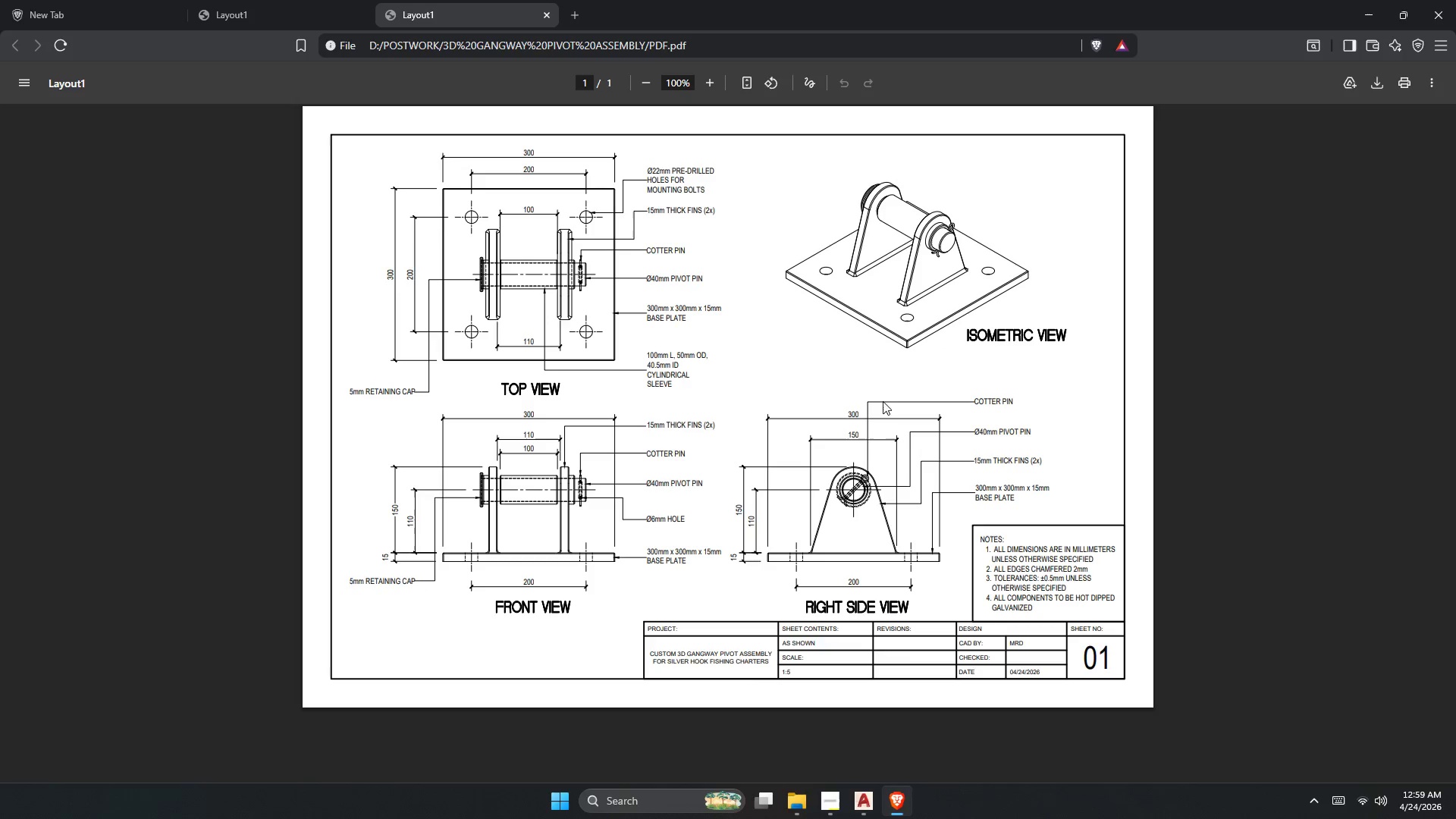 
left_click([313, 6])
 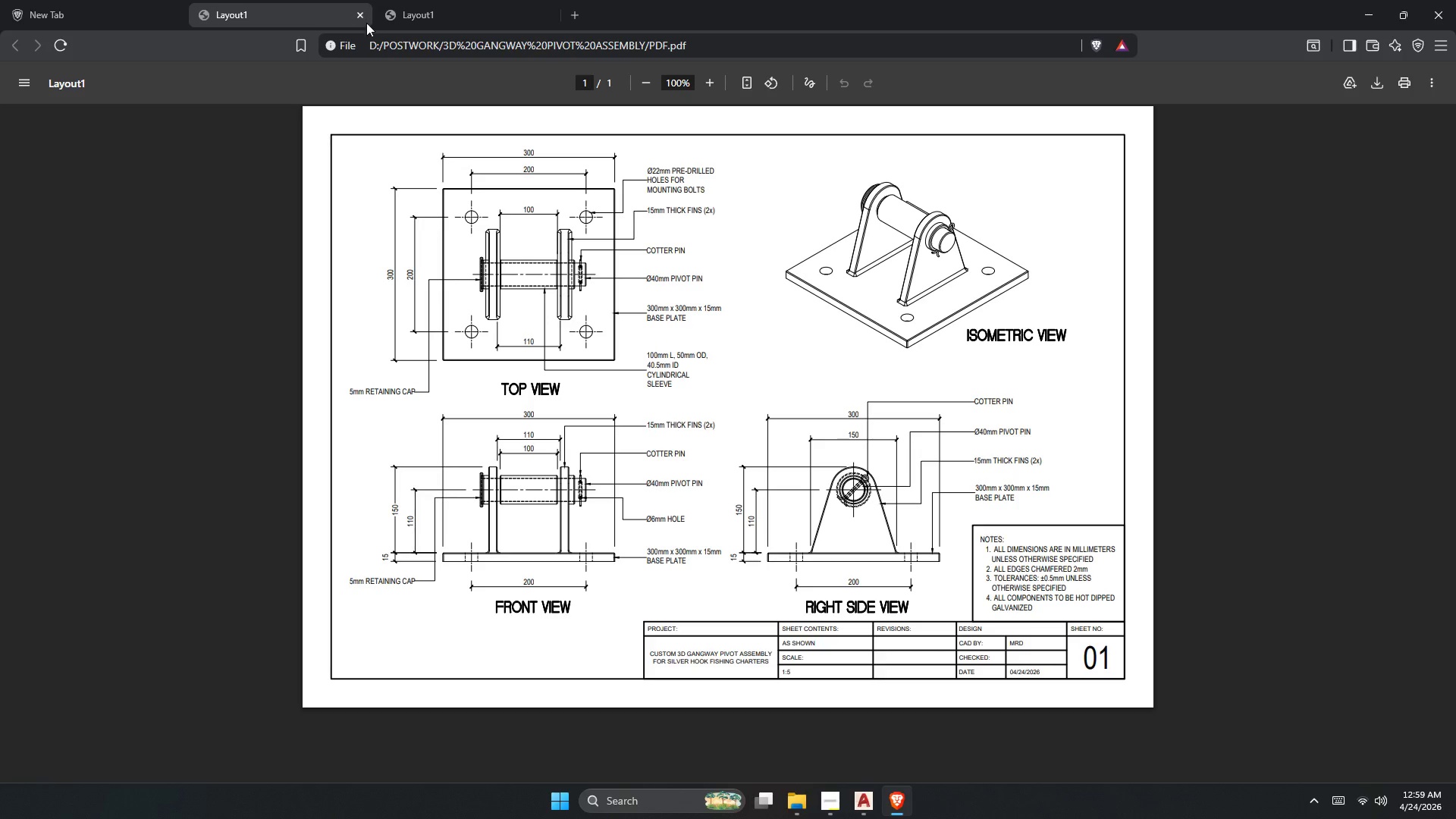 
left_click([362, 13])
 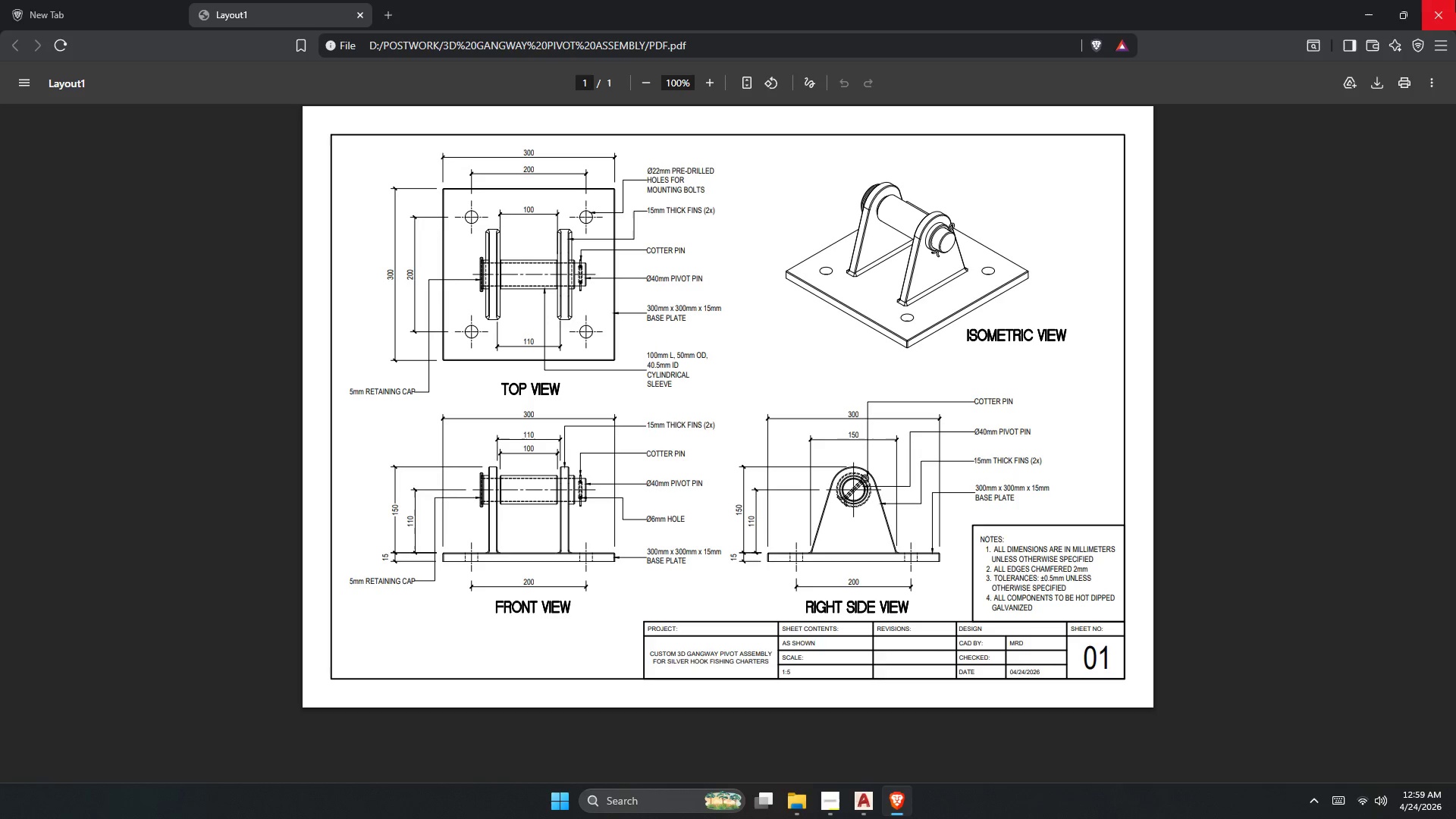 
double_click([1455, 0])
 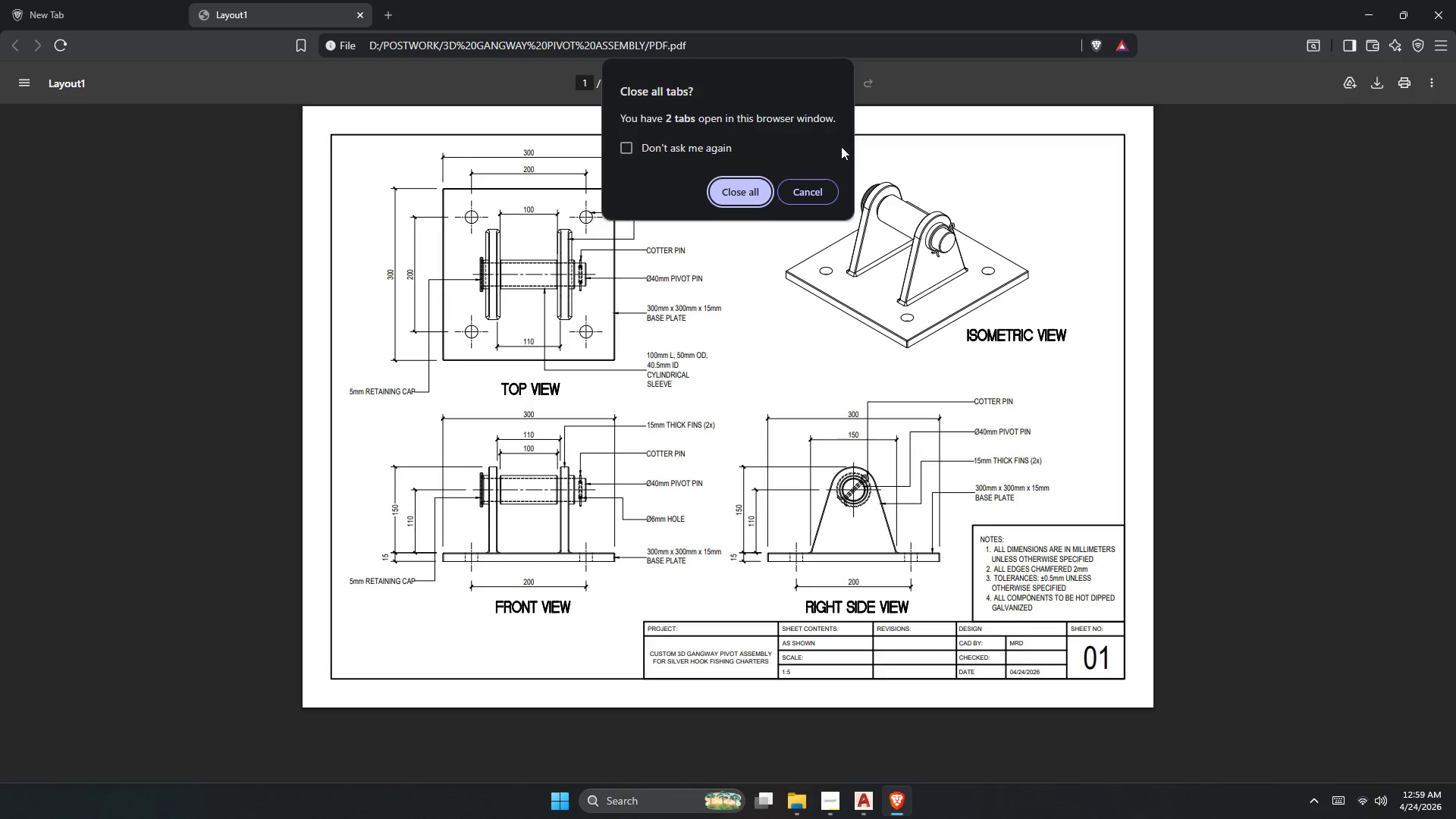 
left_click([817, 191])
 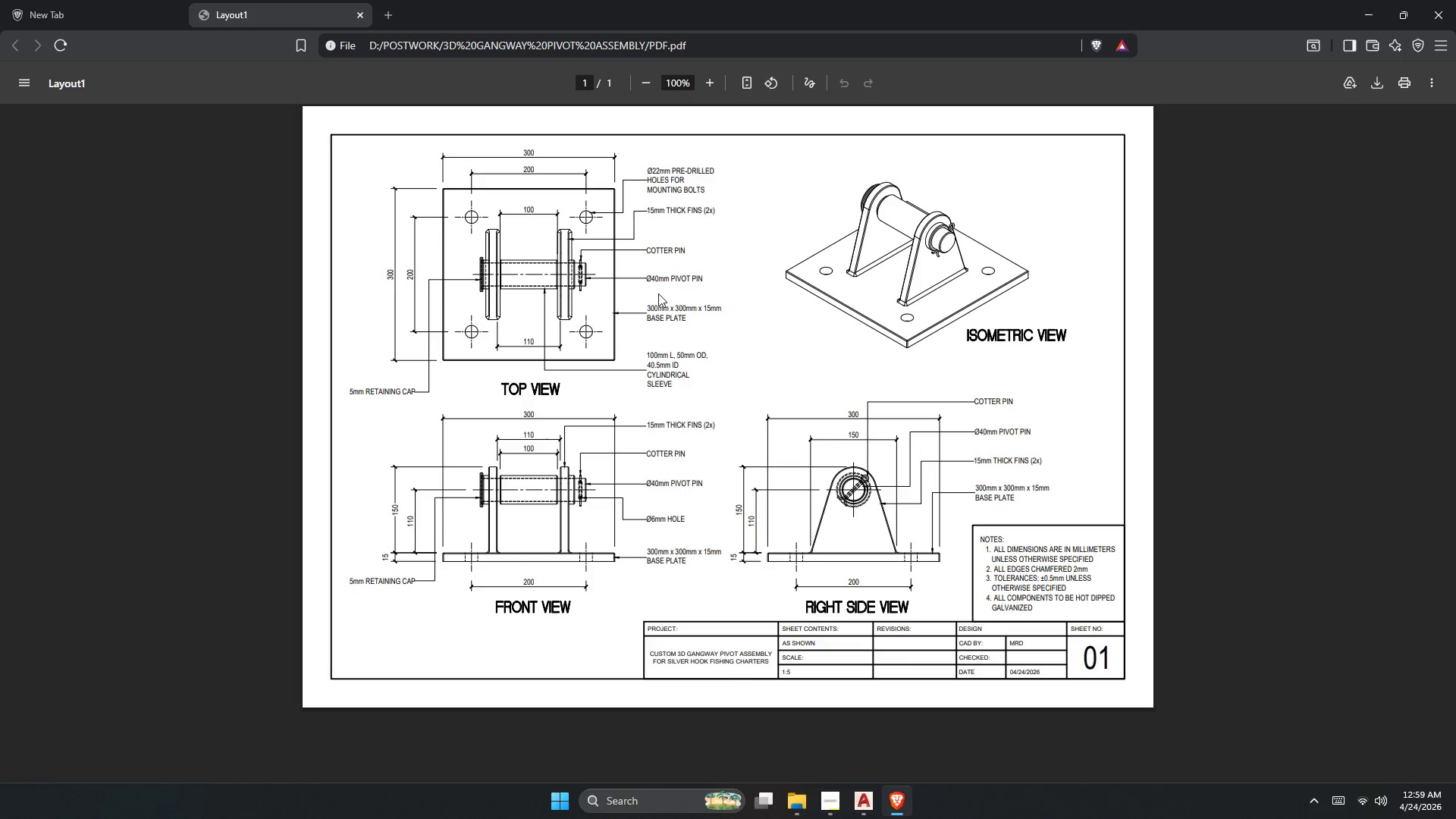 
wait(13.5)
 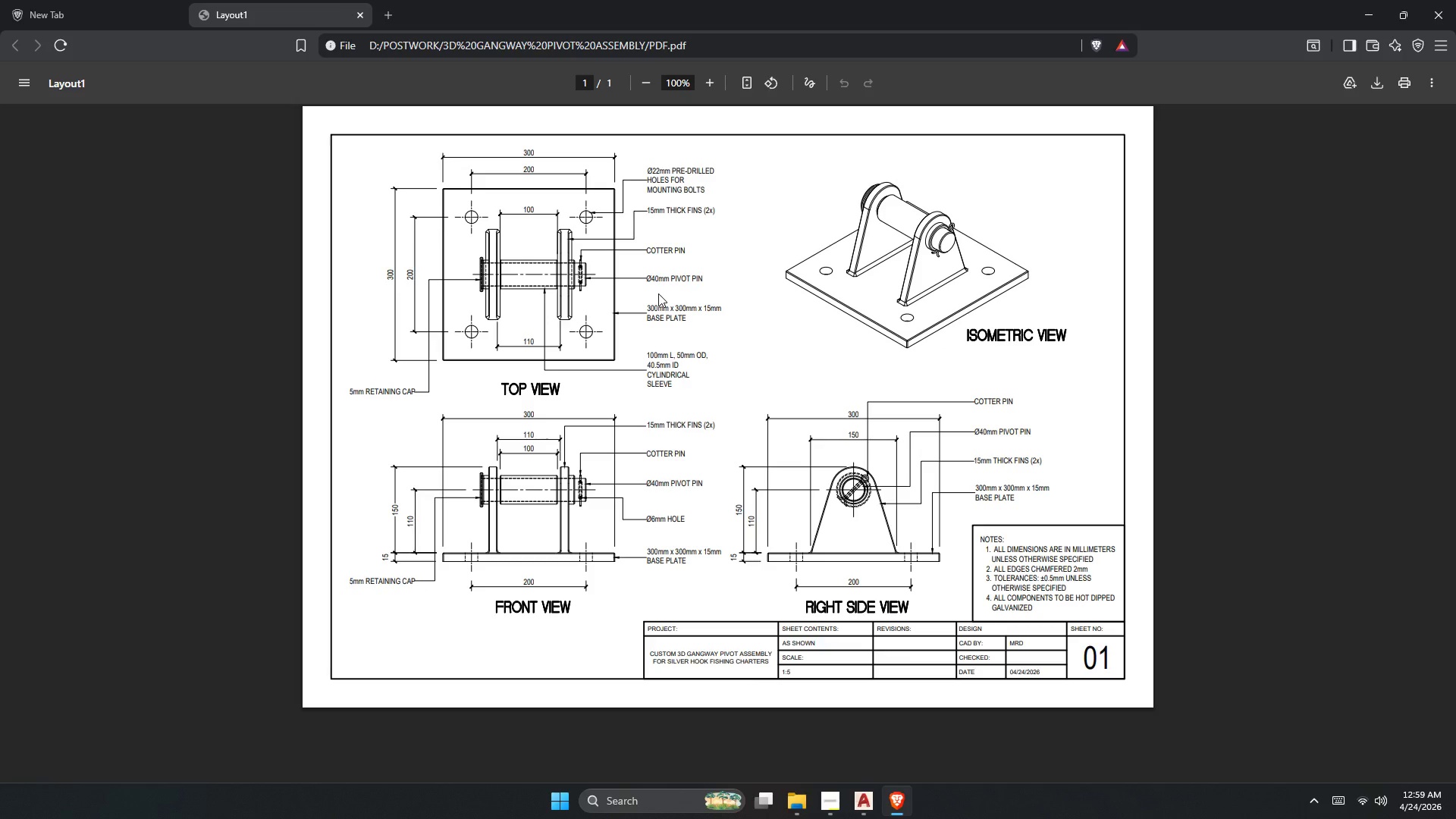 
left_click([1455, 0])
 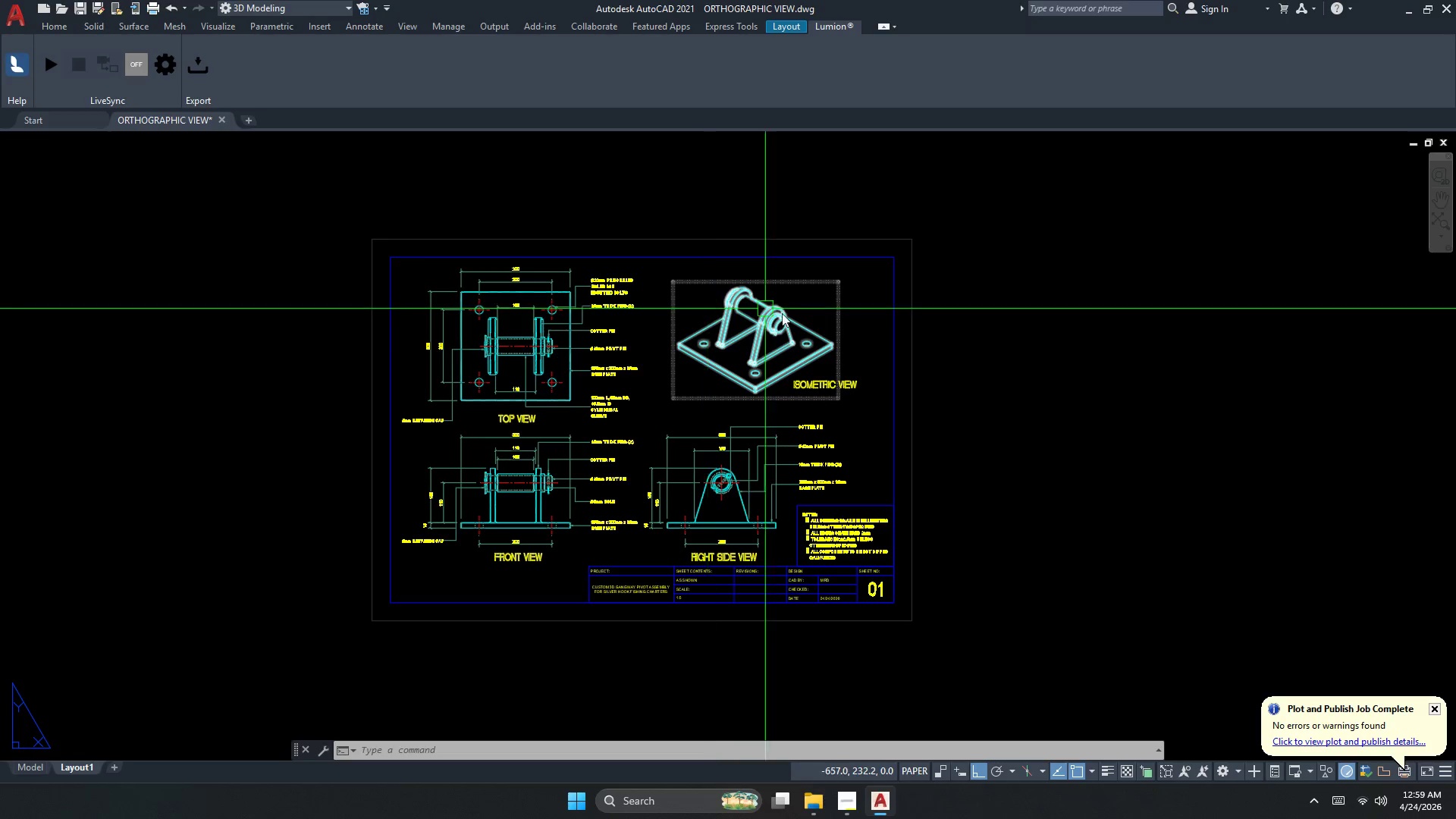 
double_click([924, 350])
 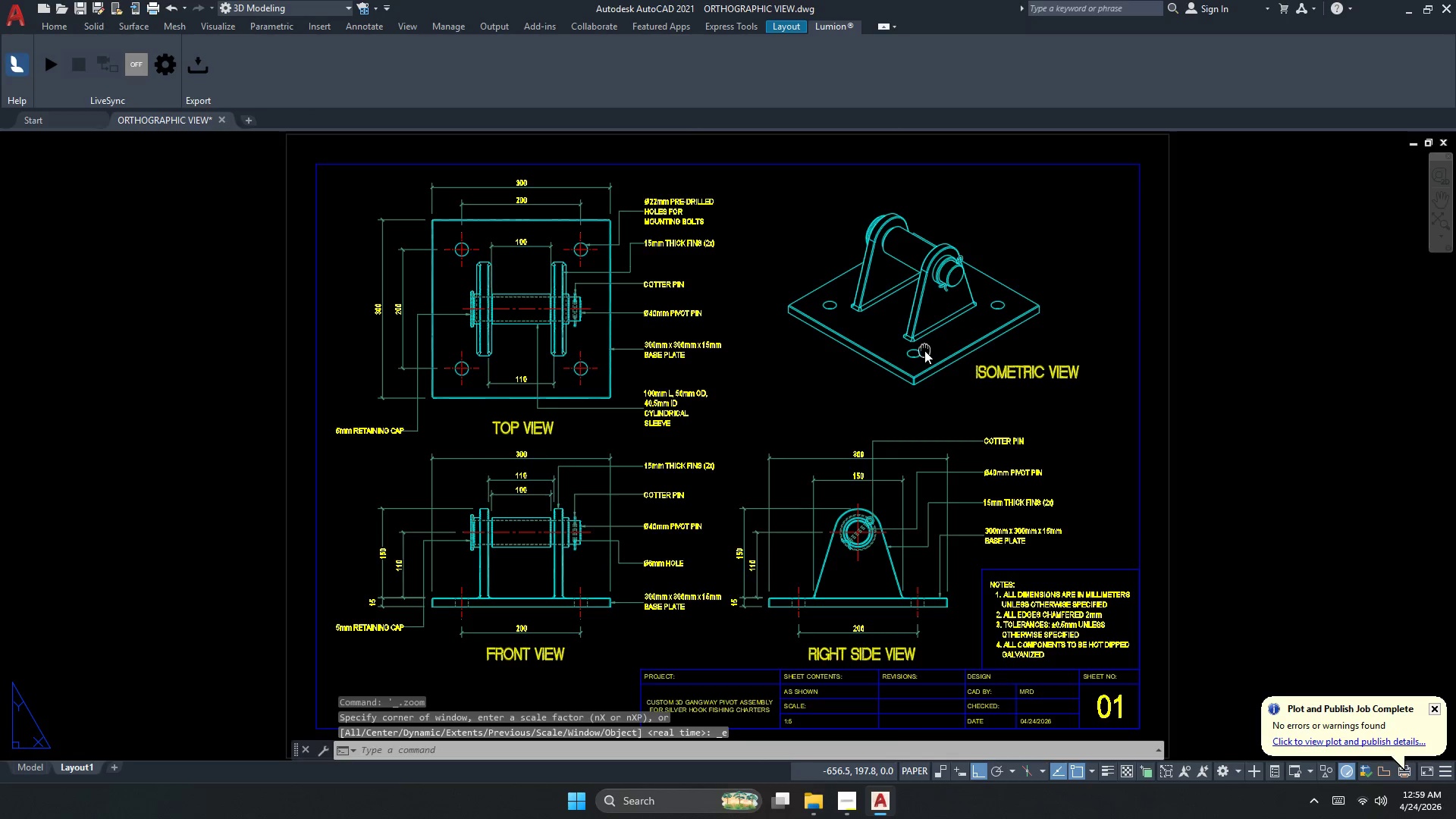 
triple_click([924, 350])
 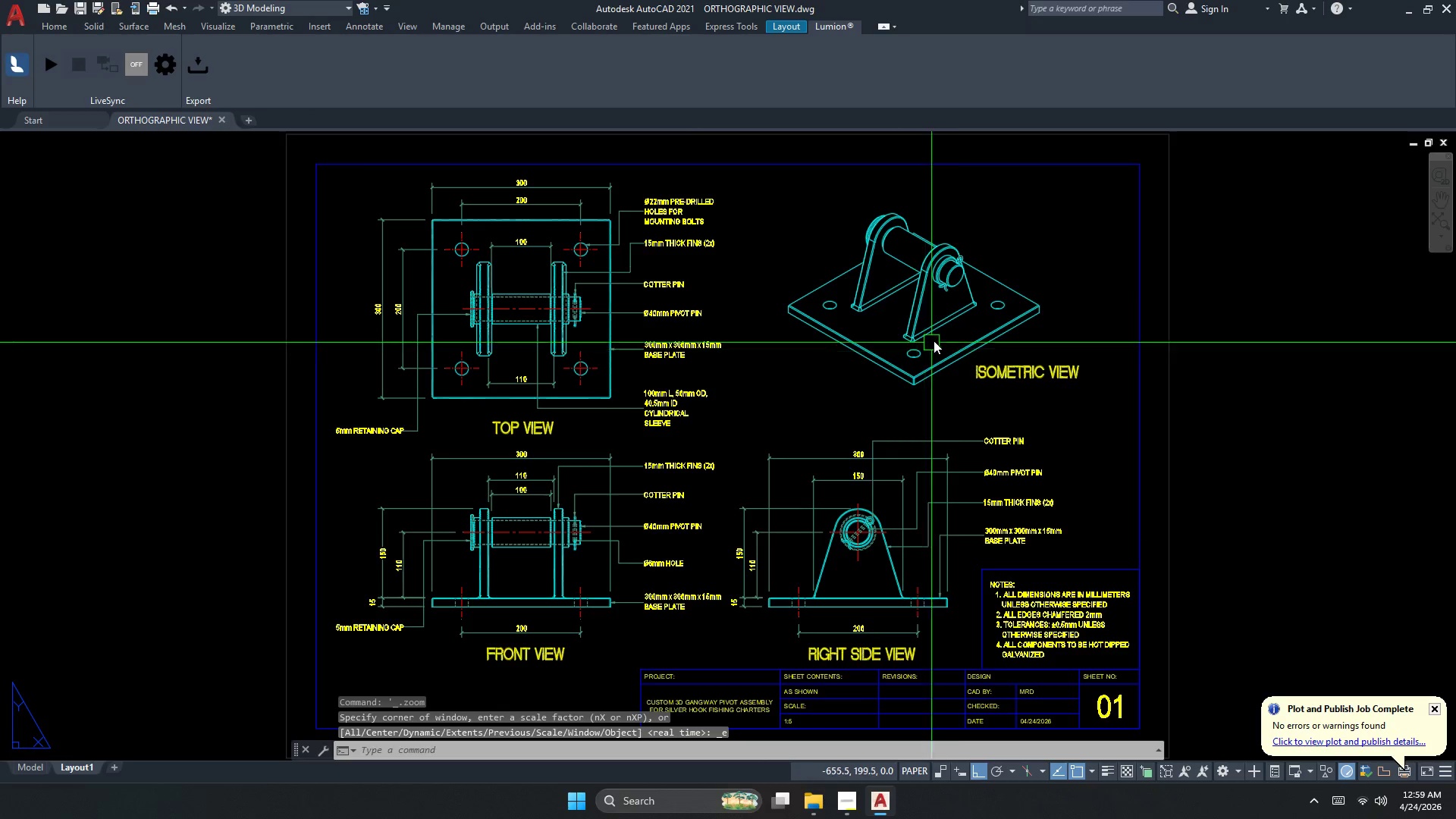 
key(Control+S)
 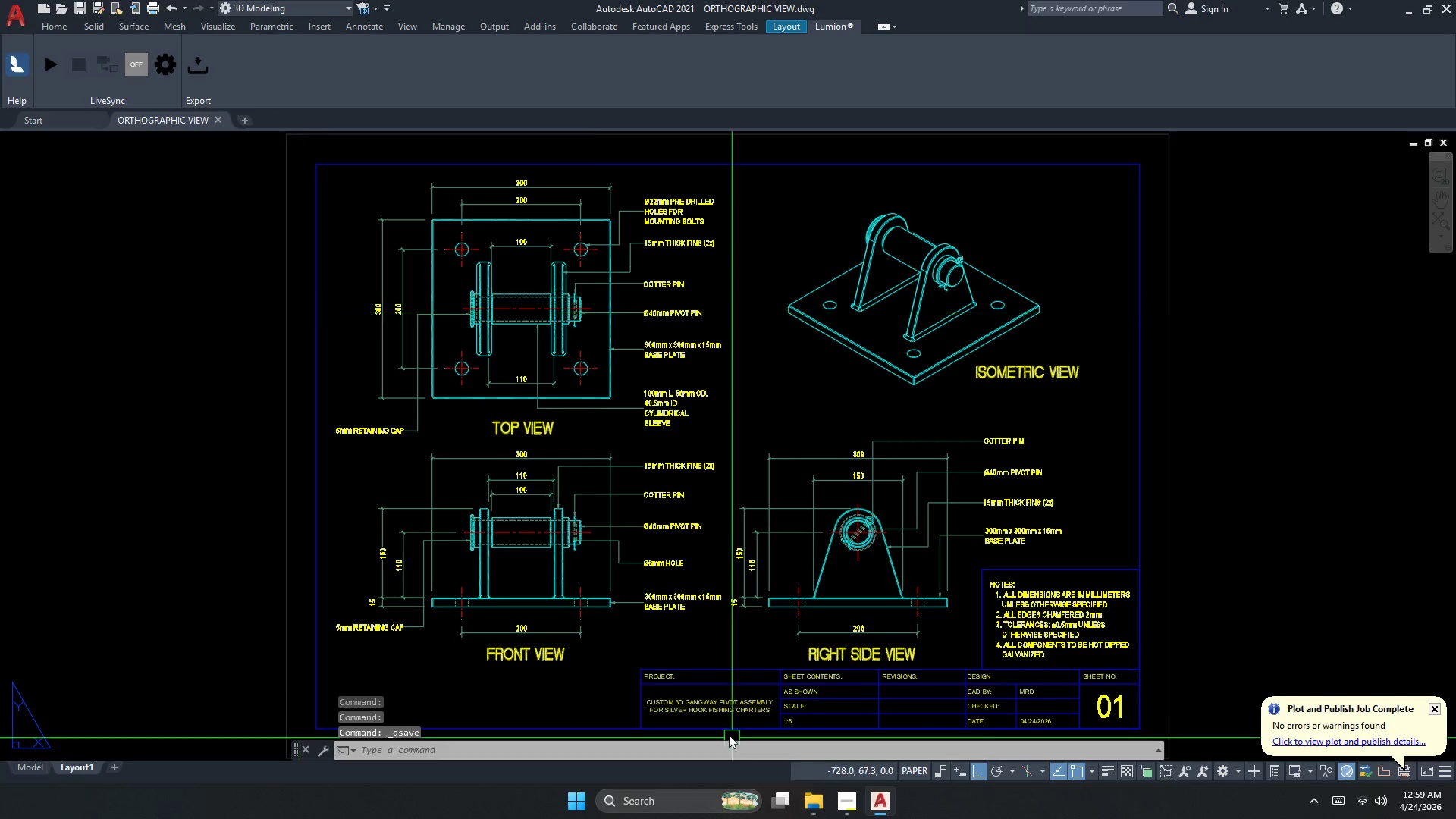 
wait(6.94)
 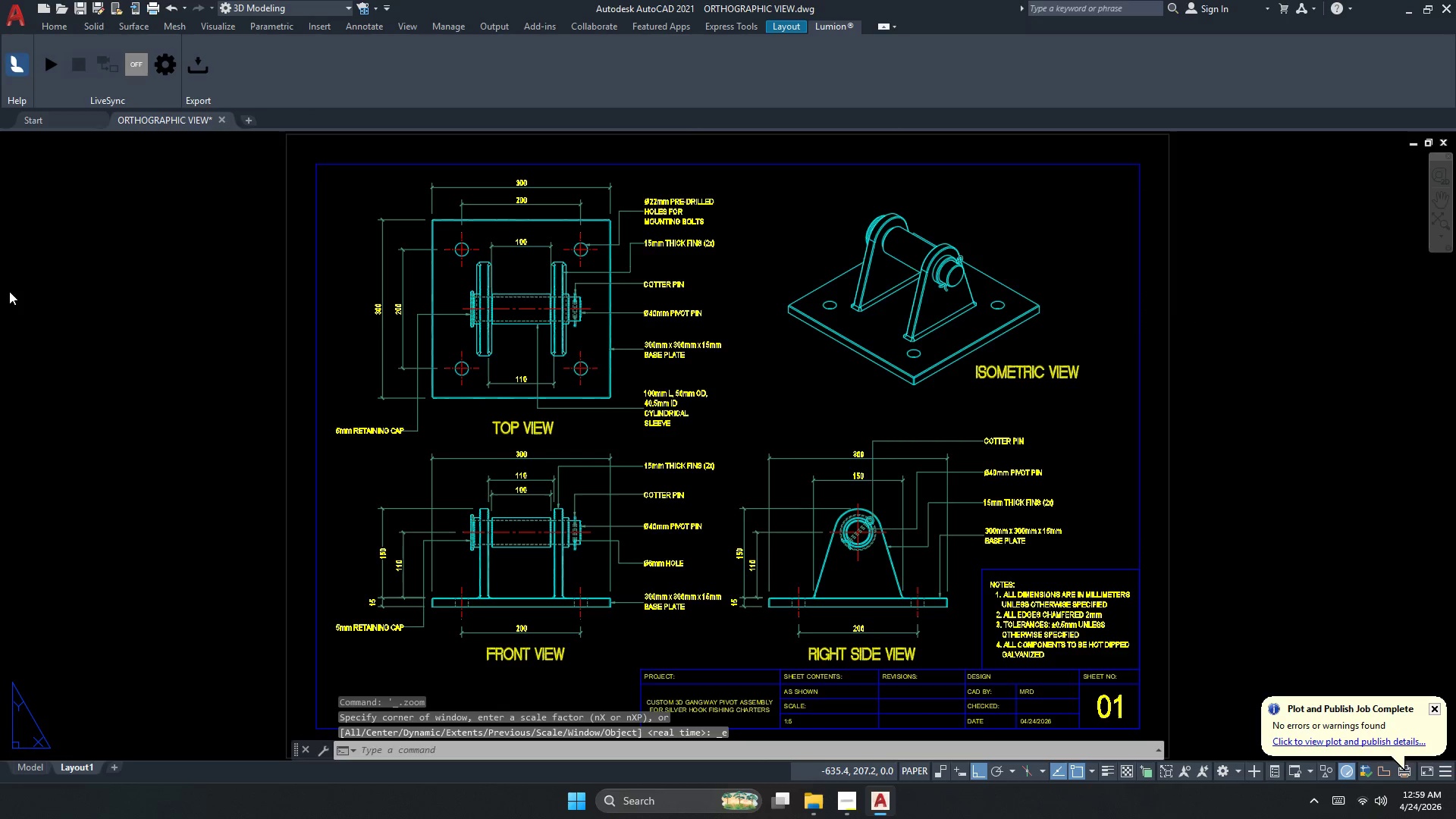 
left_click([37, 766])
 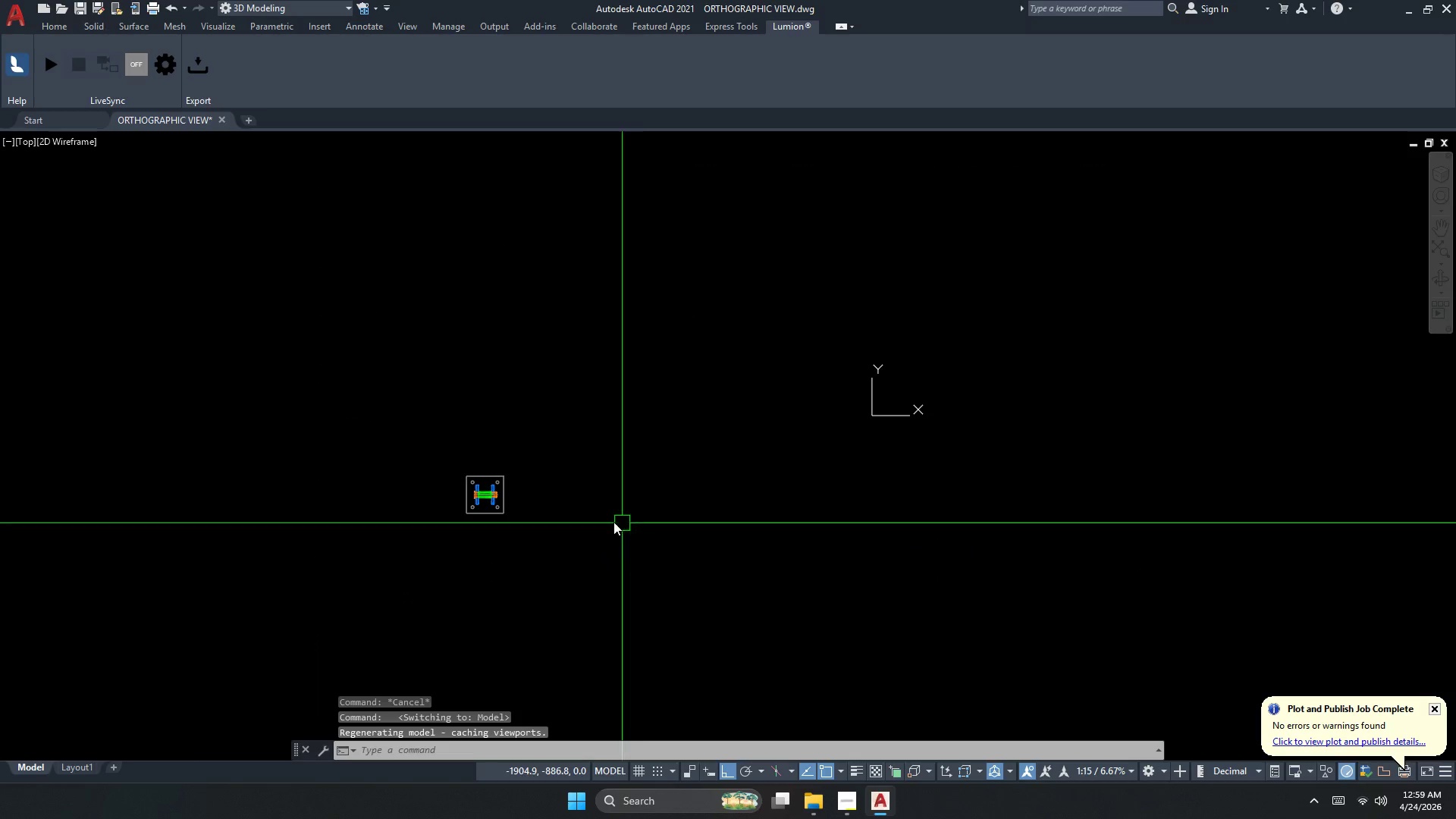 
middle_click([554, 543])
 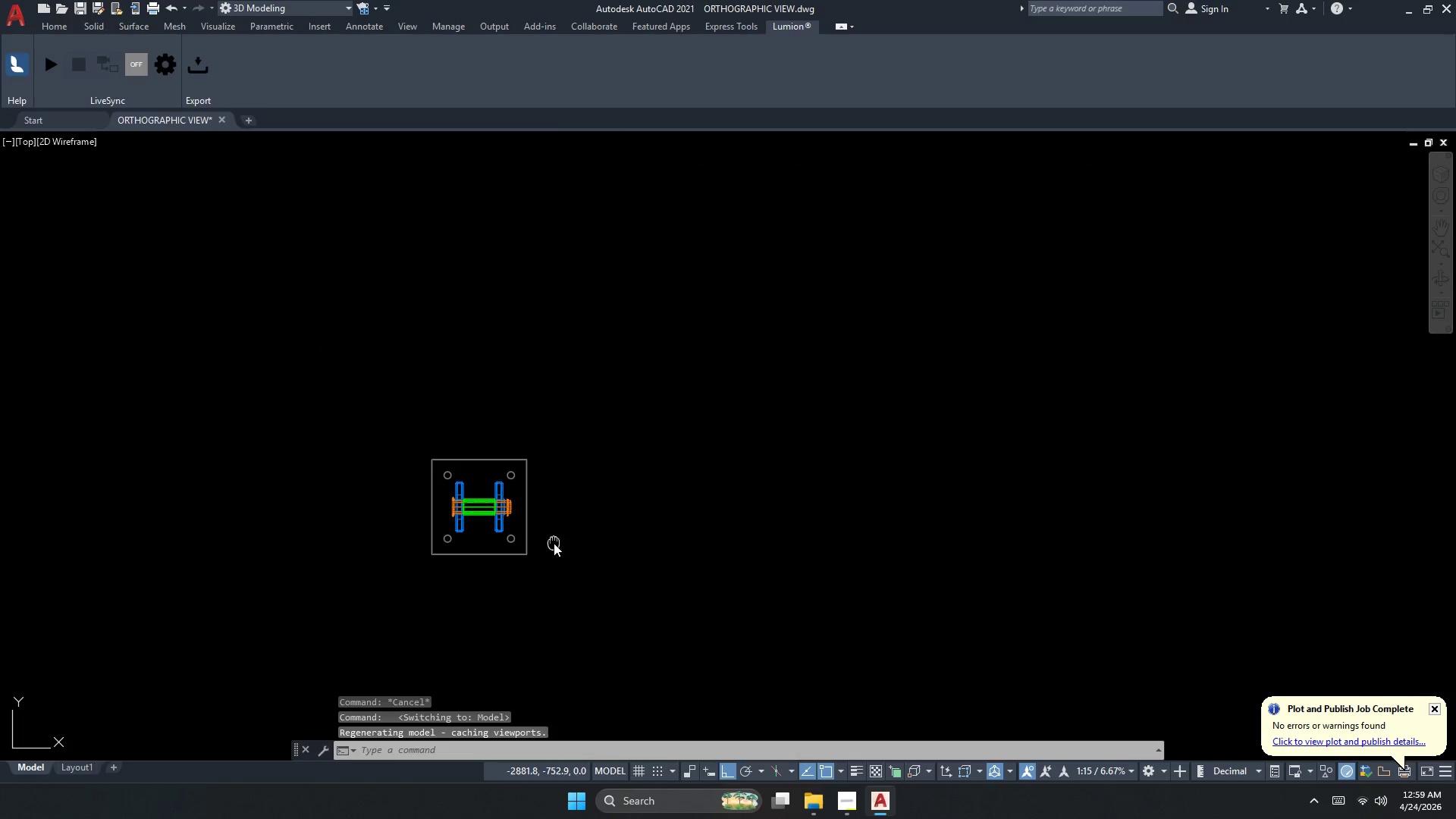 
scroll: coordinate [488, 489], scroll_direction: up, amount: 2.0
 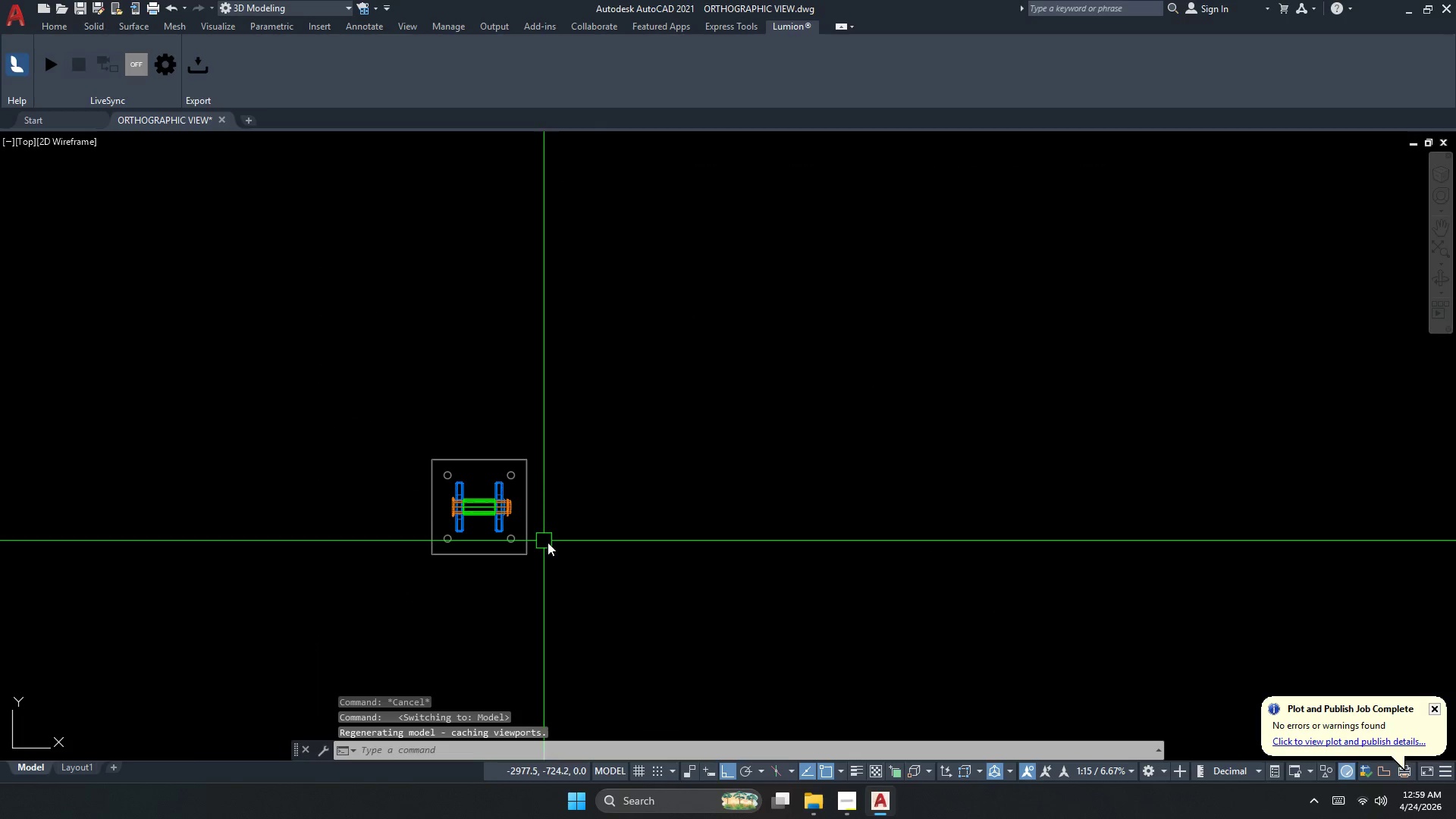 
double_click([553, 543])
 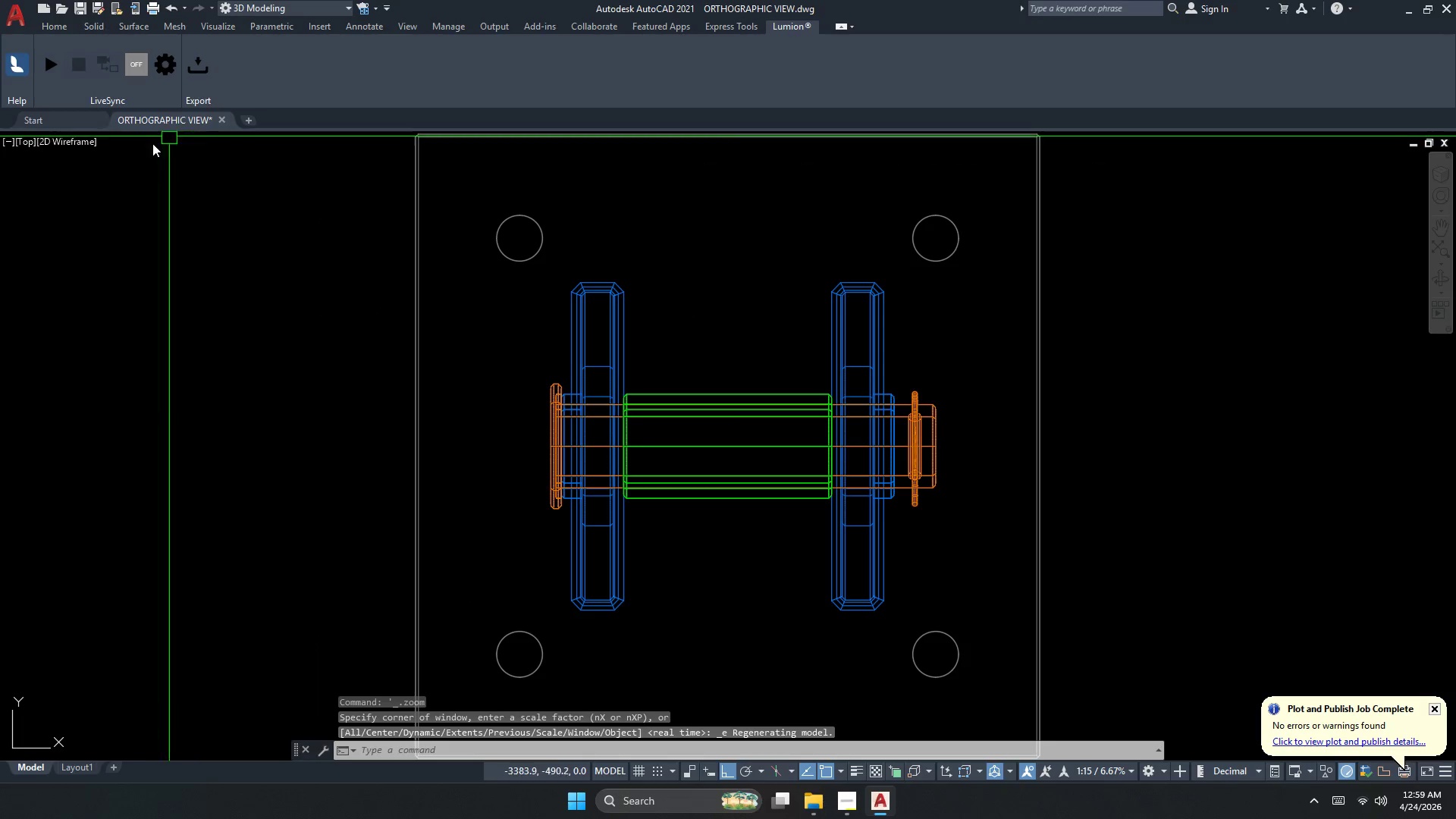 
key(Escape)
 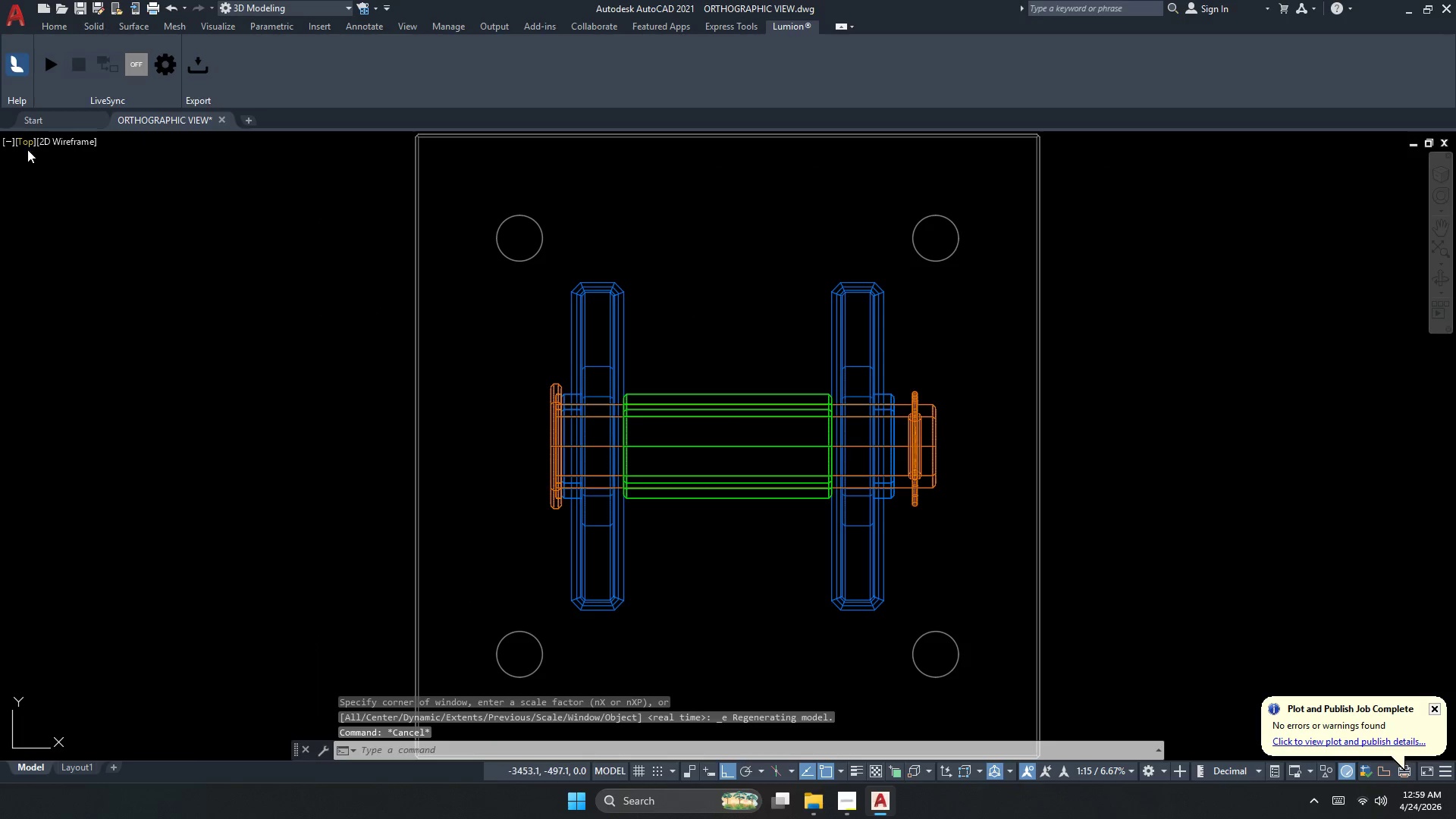 
left_click([27, 150])
 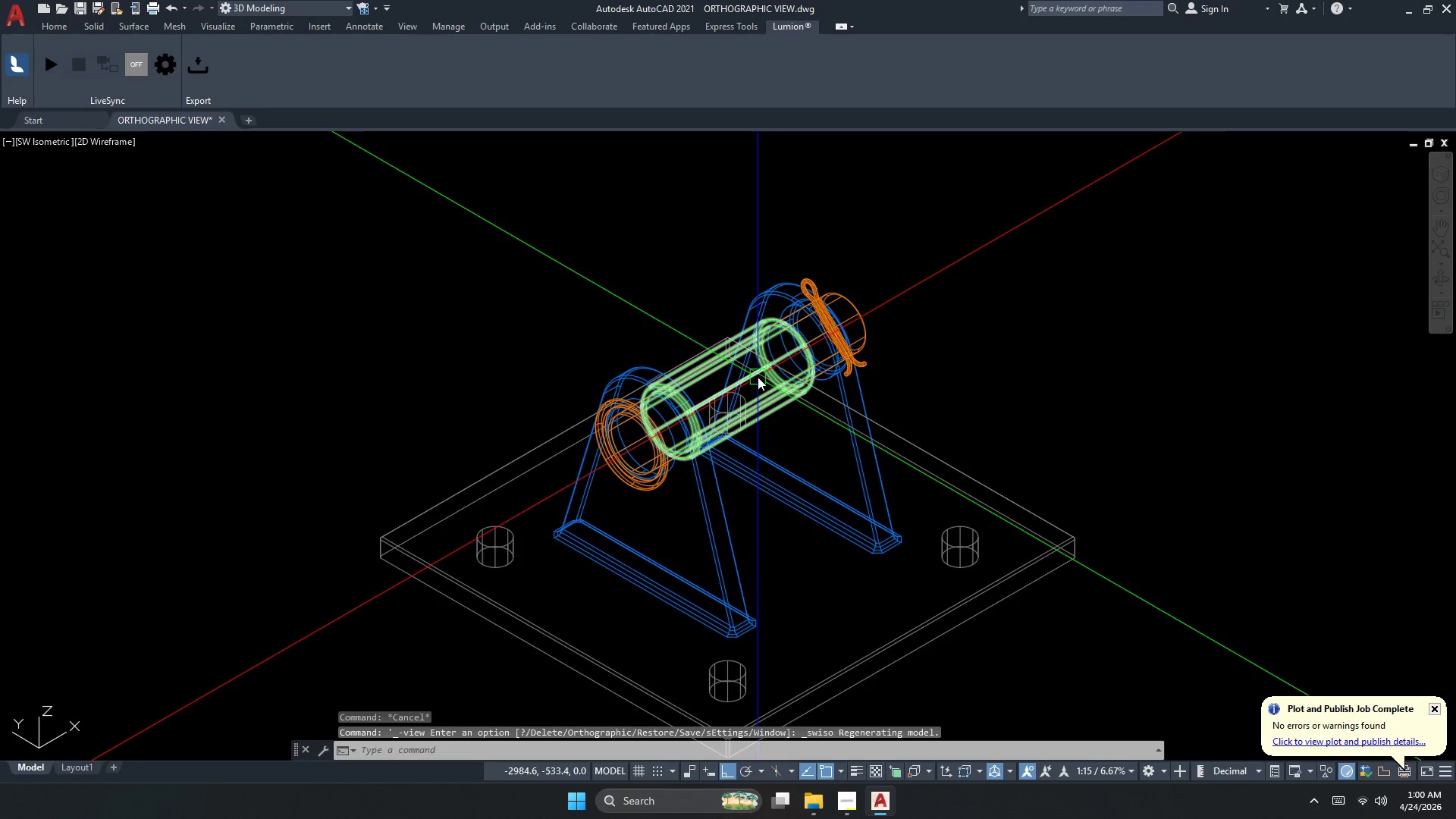 
scroll: coordinate [844, 458], scroll_direction: up, amount: 2.0
 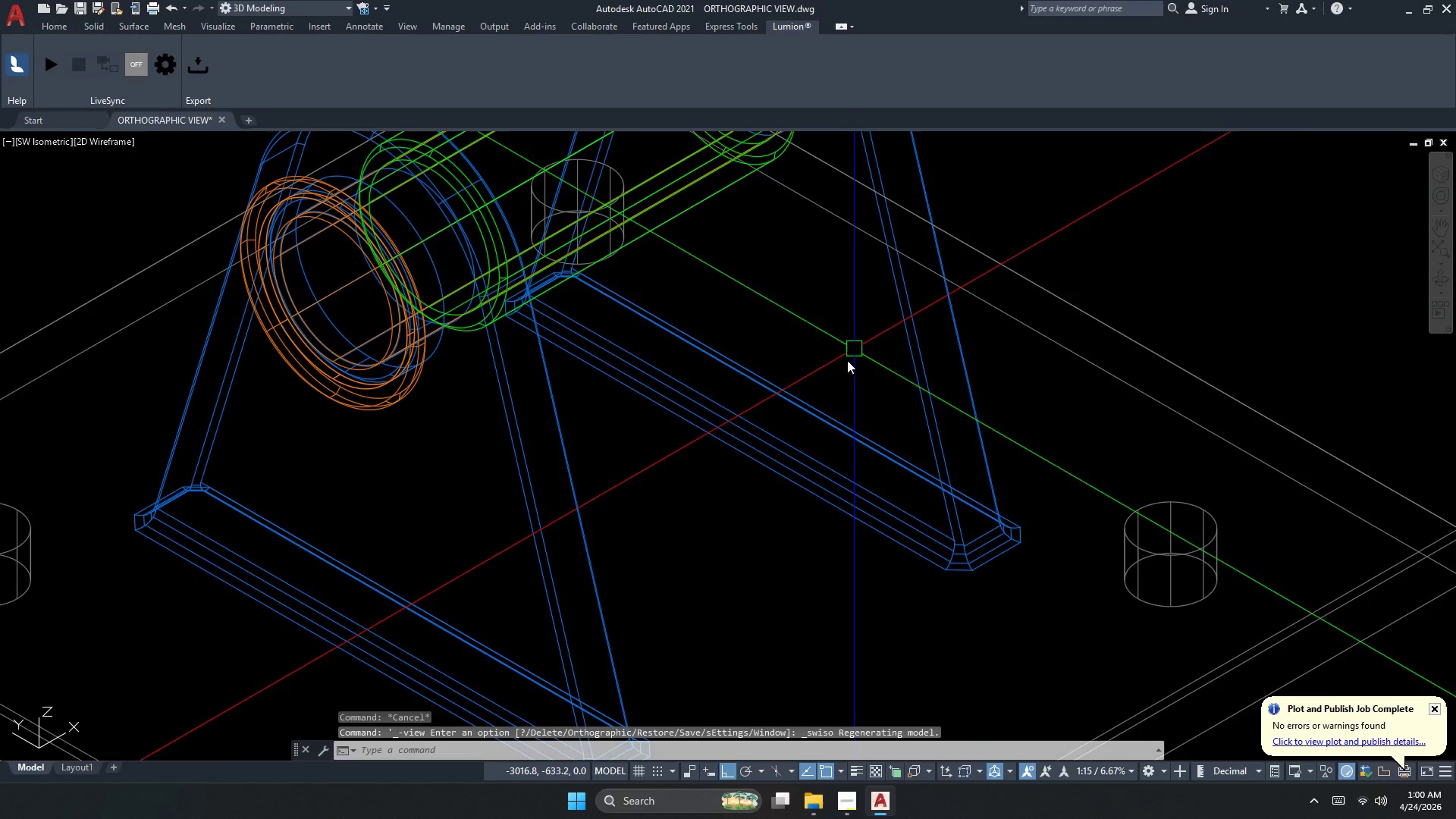 
scroll: coordinate [886, 504], scroll_direction: down, amount: 1.0
 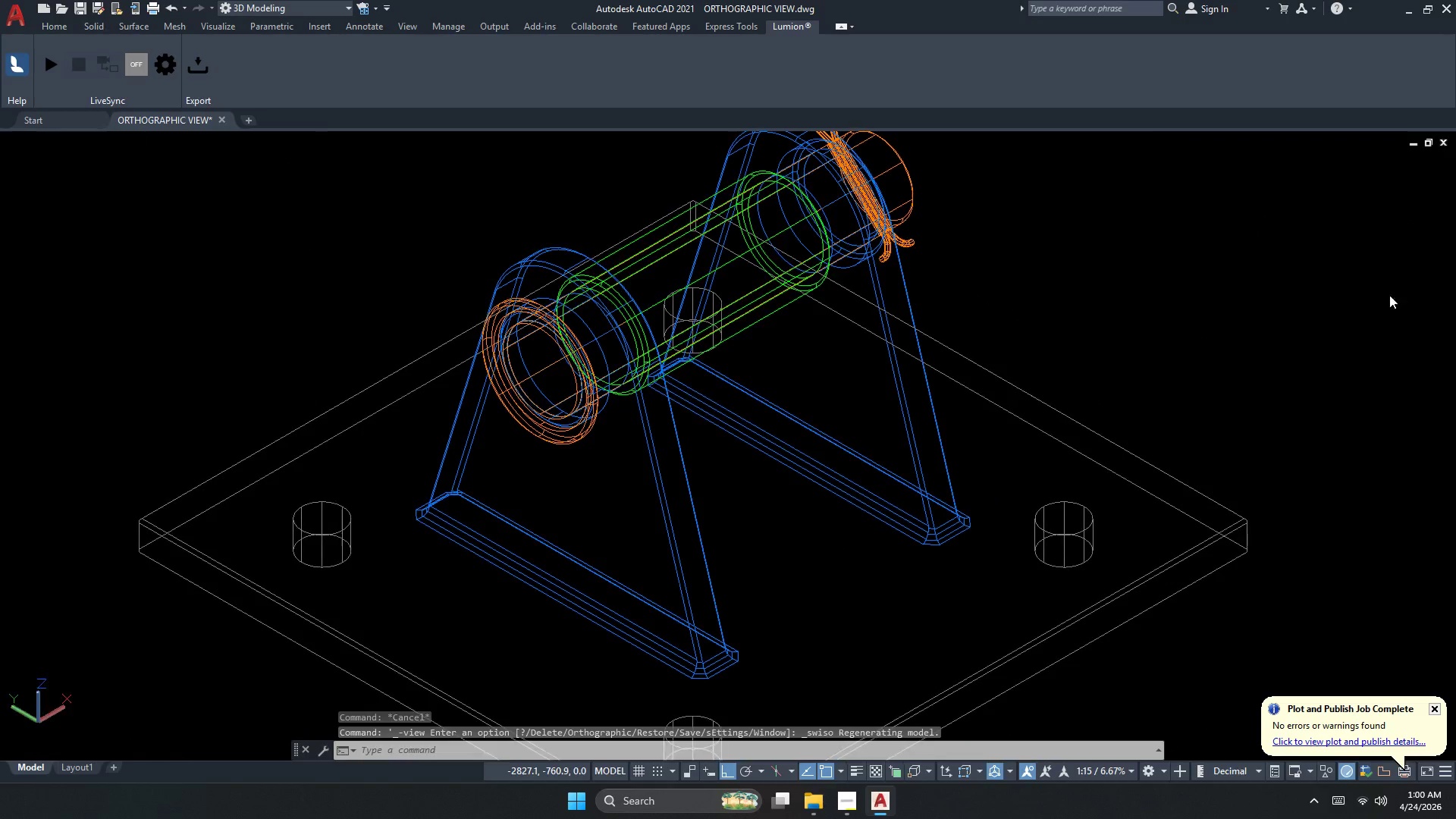 
left_click_drag(start_coordinate=[1067, 562], to_coordinate=[880, 416])
 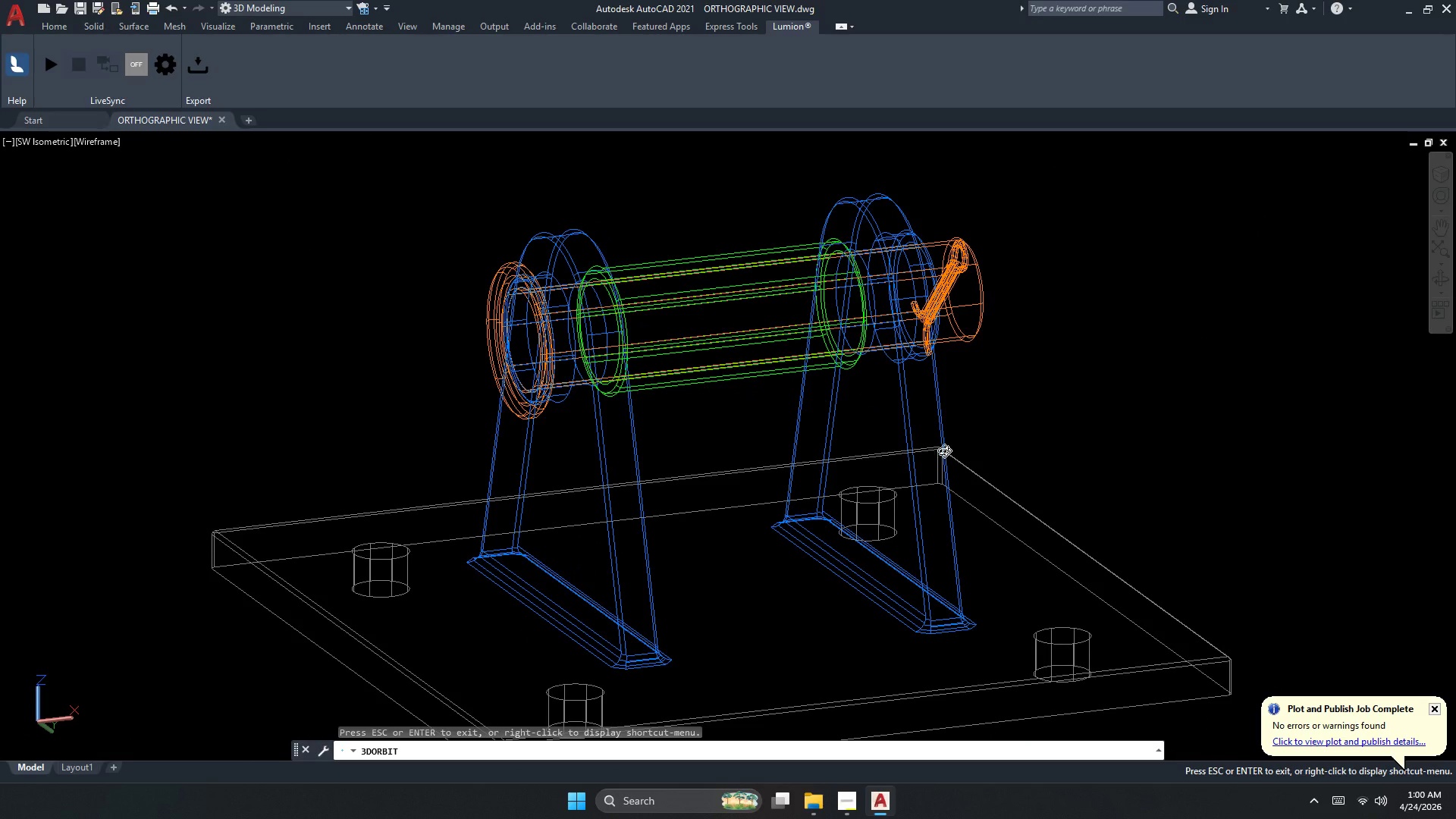 
left_click_drag(start_coordinate=[942, 453], to_coordinate=[873, 479])
 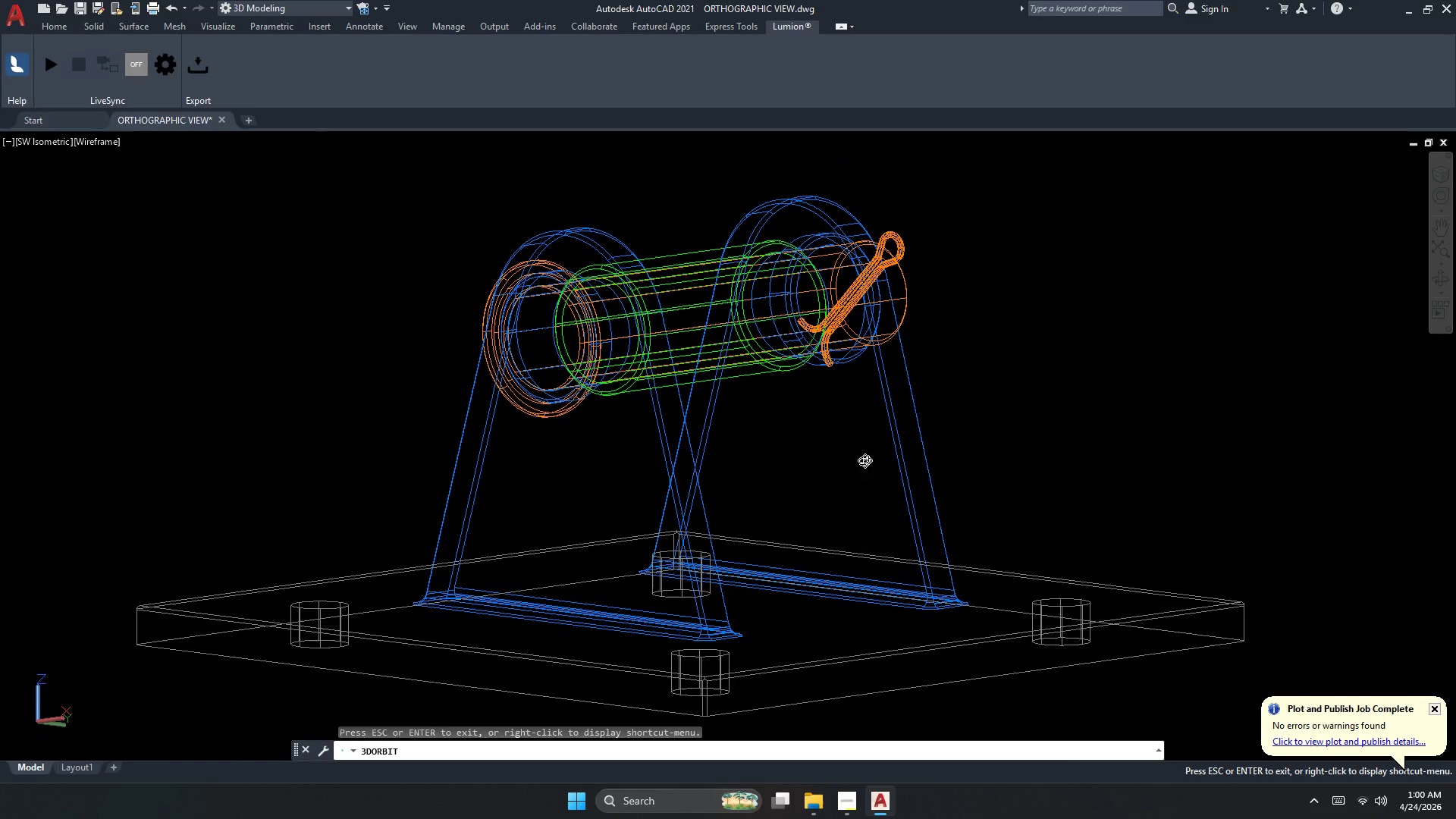 
left_click_drag(start_coordinate=[859, 450], to_coordinate=[802, 522])
 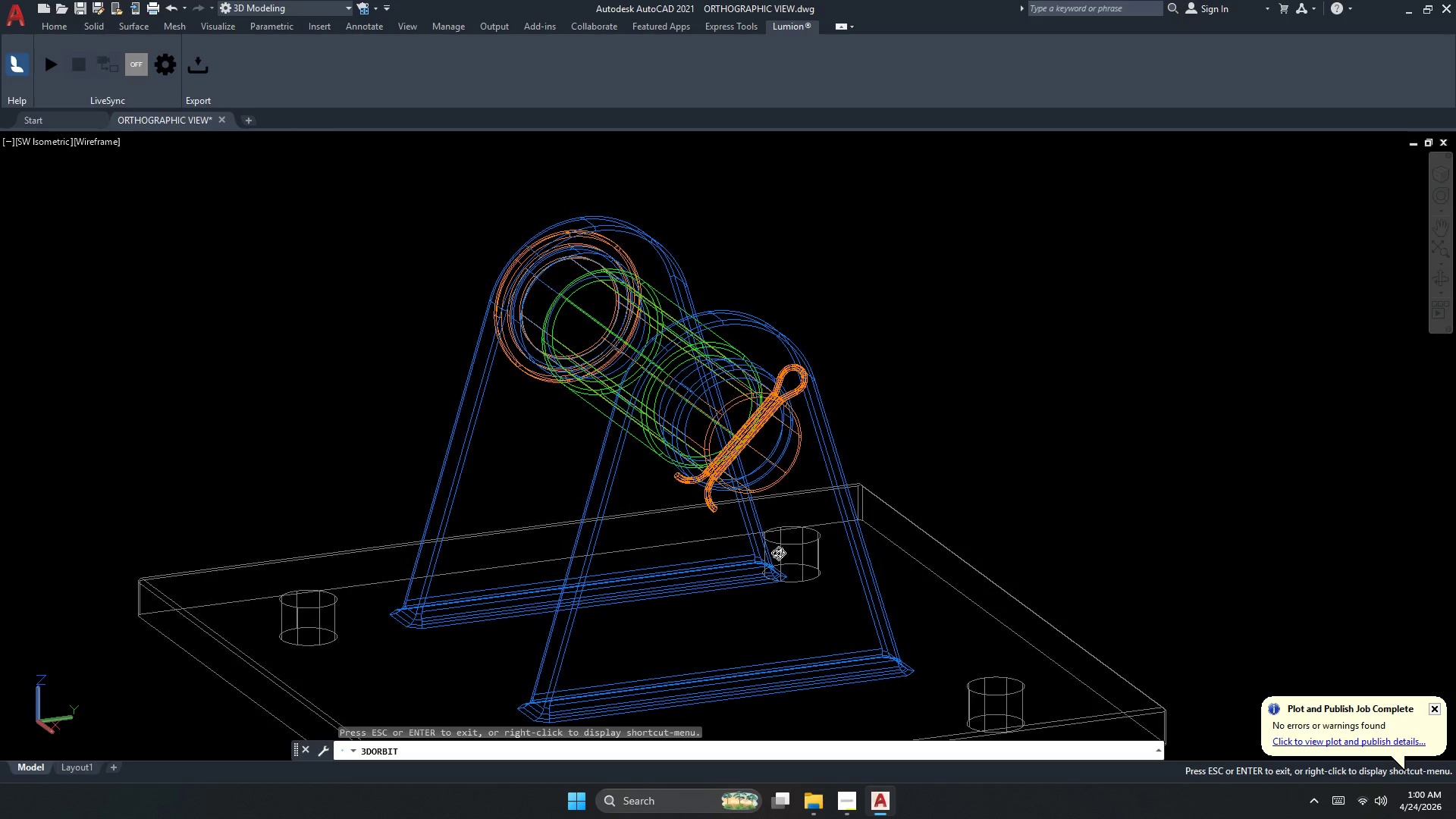 
left_click_drag(start_coordinate=[778, 556], to_coordinate=[752, 506])
 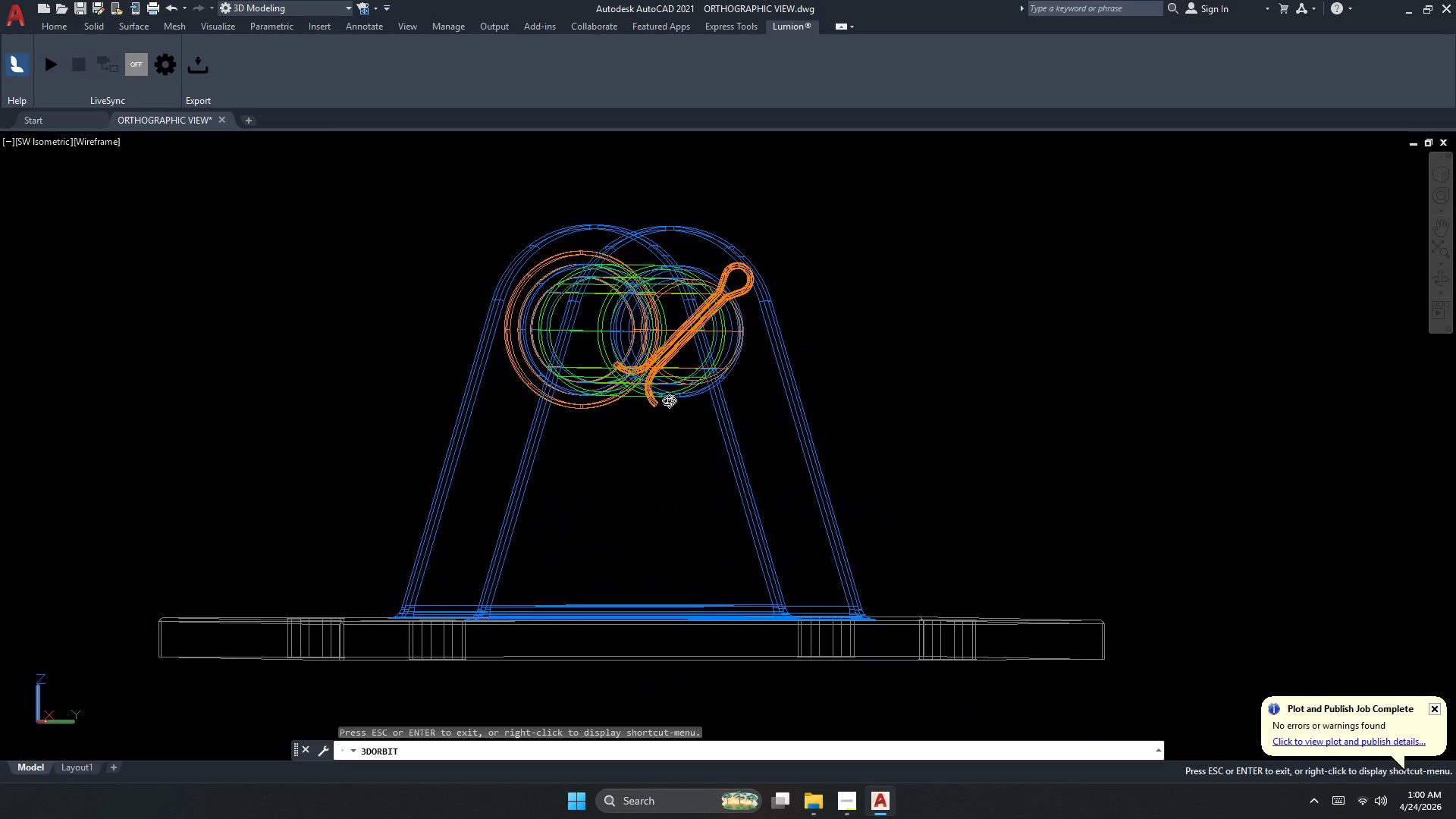 
key(Escape)
 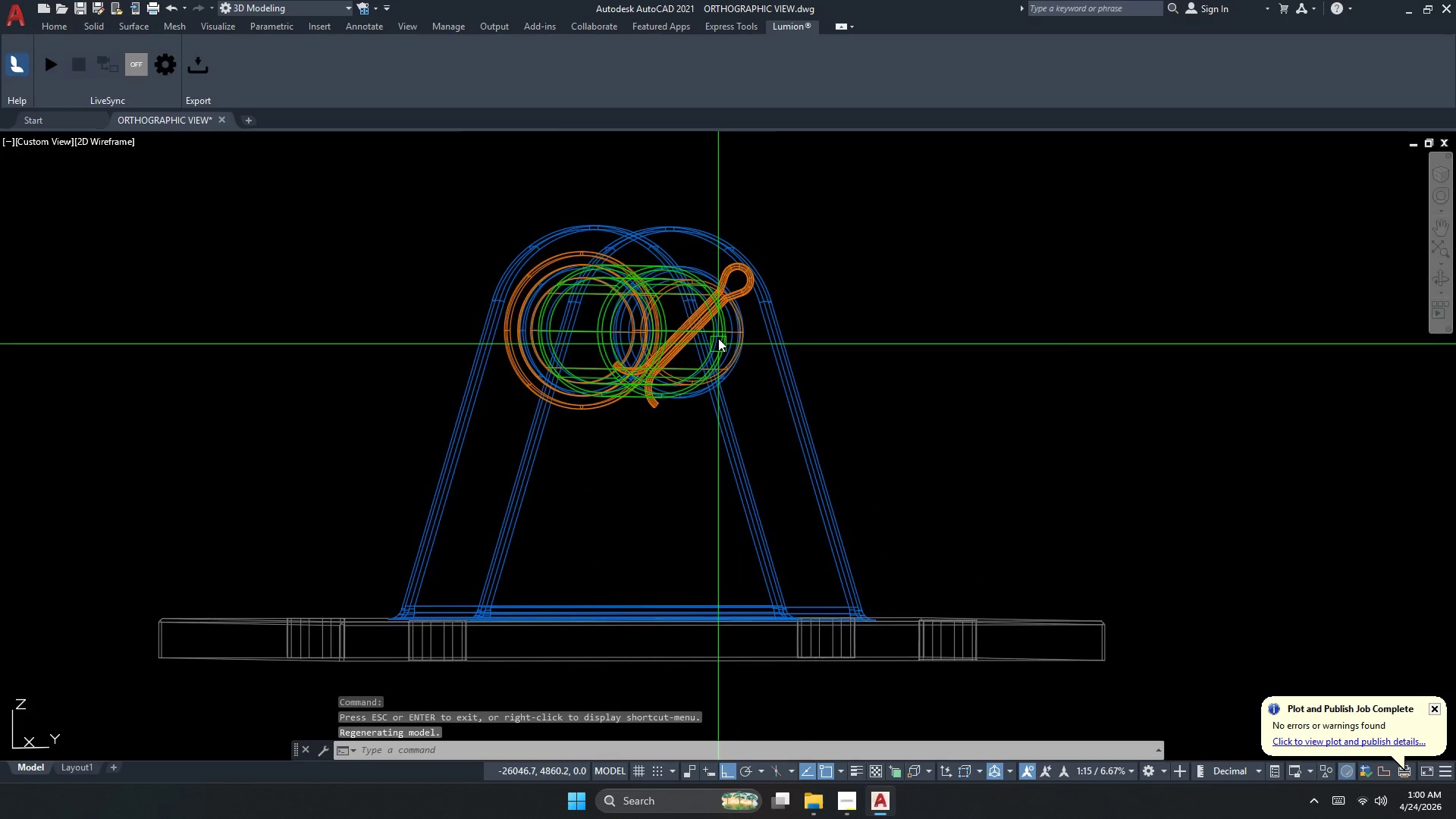 
scroll: coordinate [722, 306], scroll_direction: up, amount: 3.0
 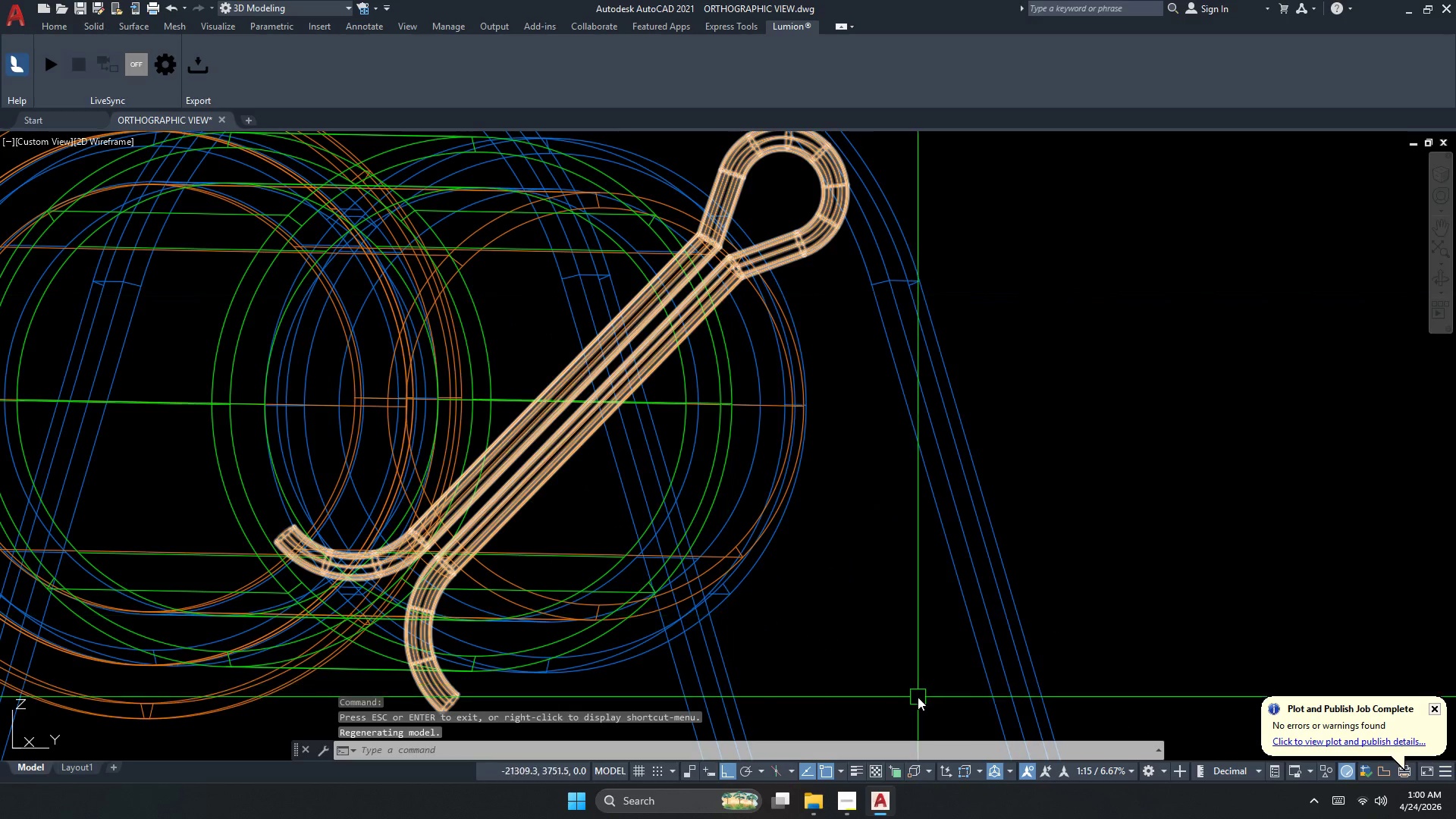 
key(Escape)
 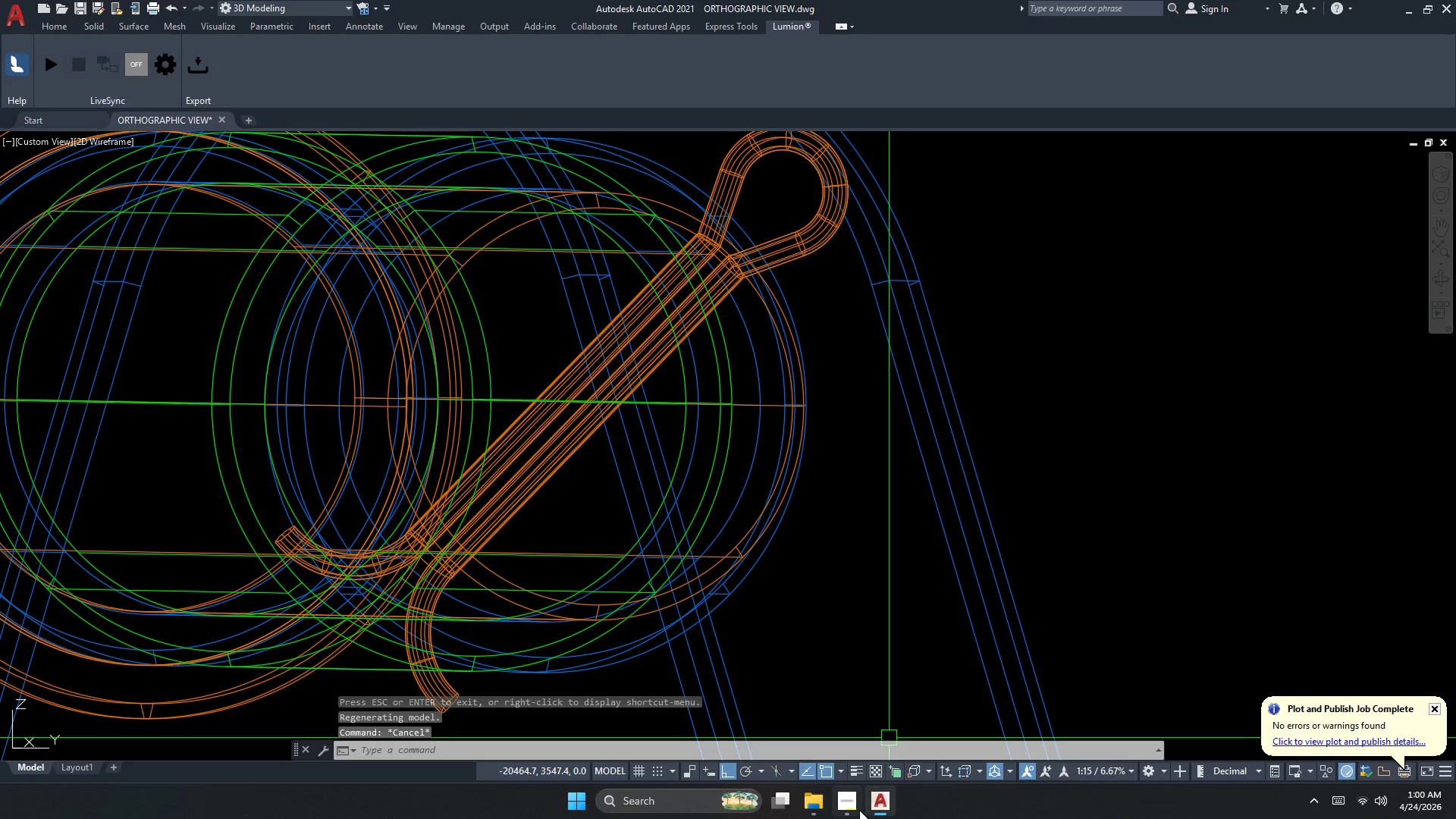 
left_click([853, 810])